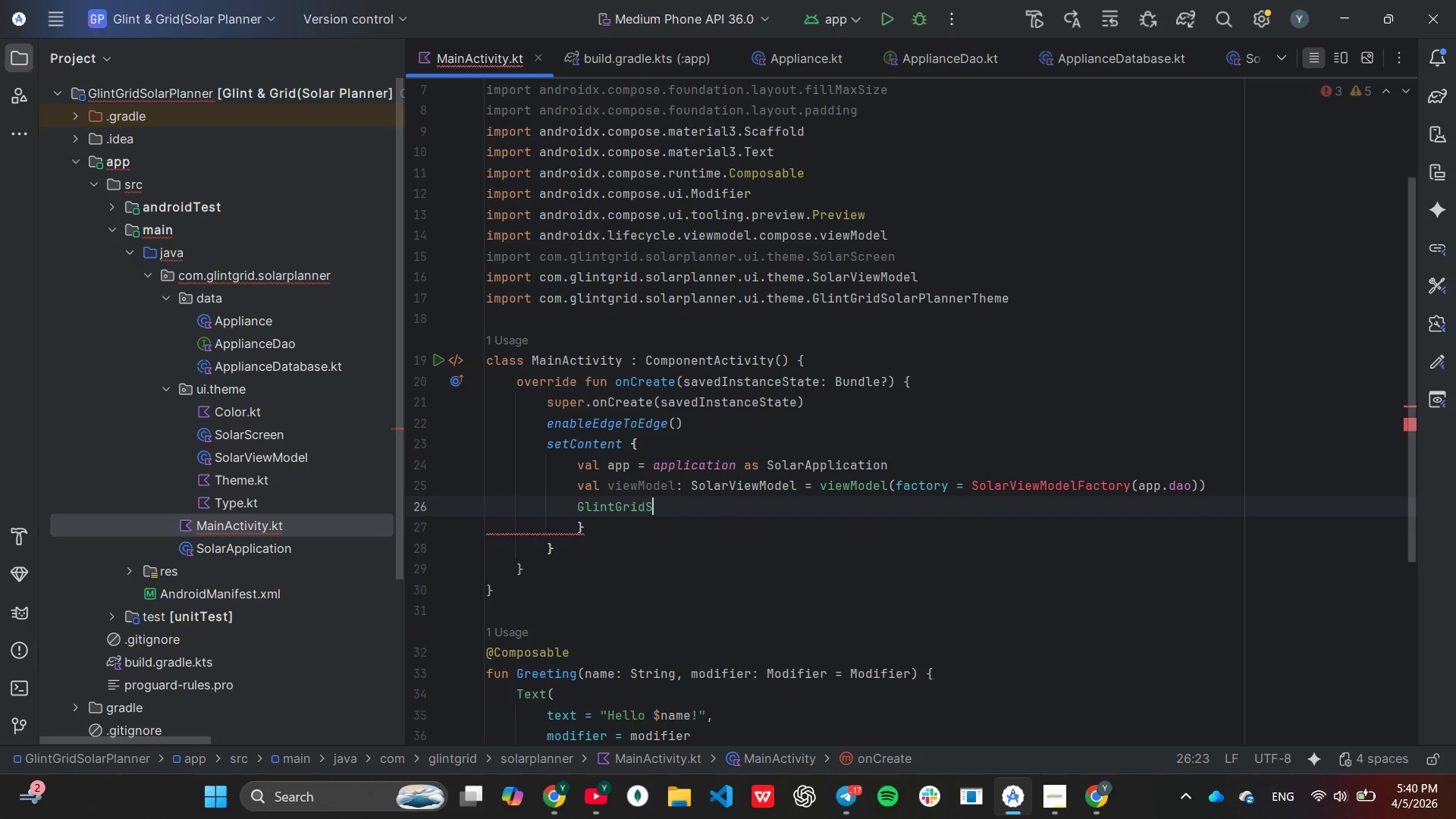 
key(Backspace)
 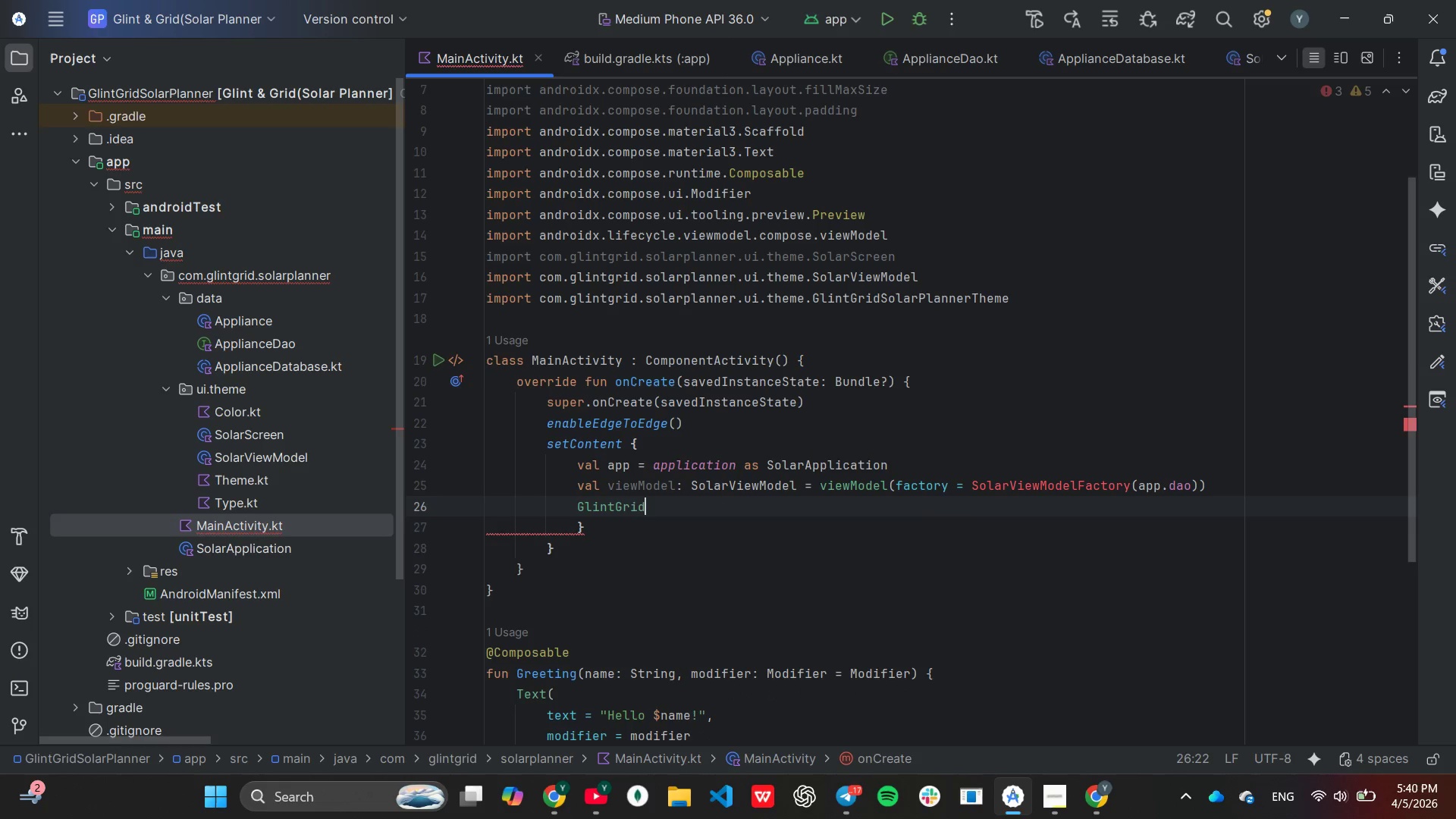 
key(Backspace)
 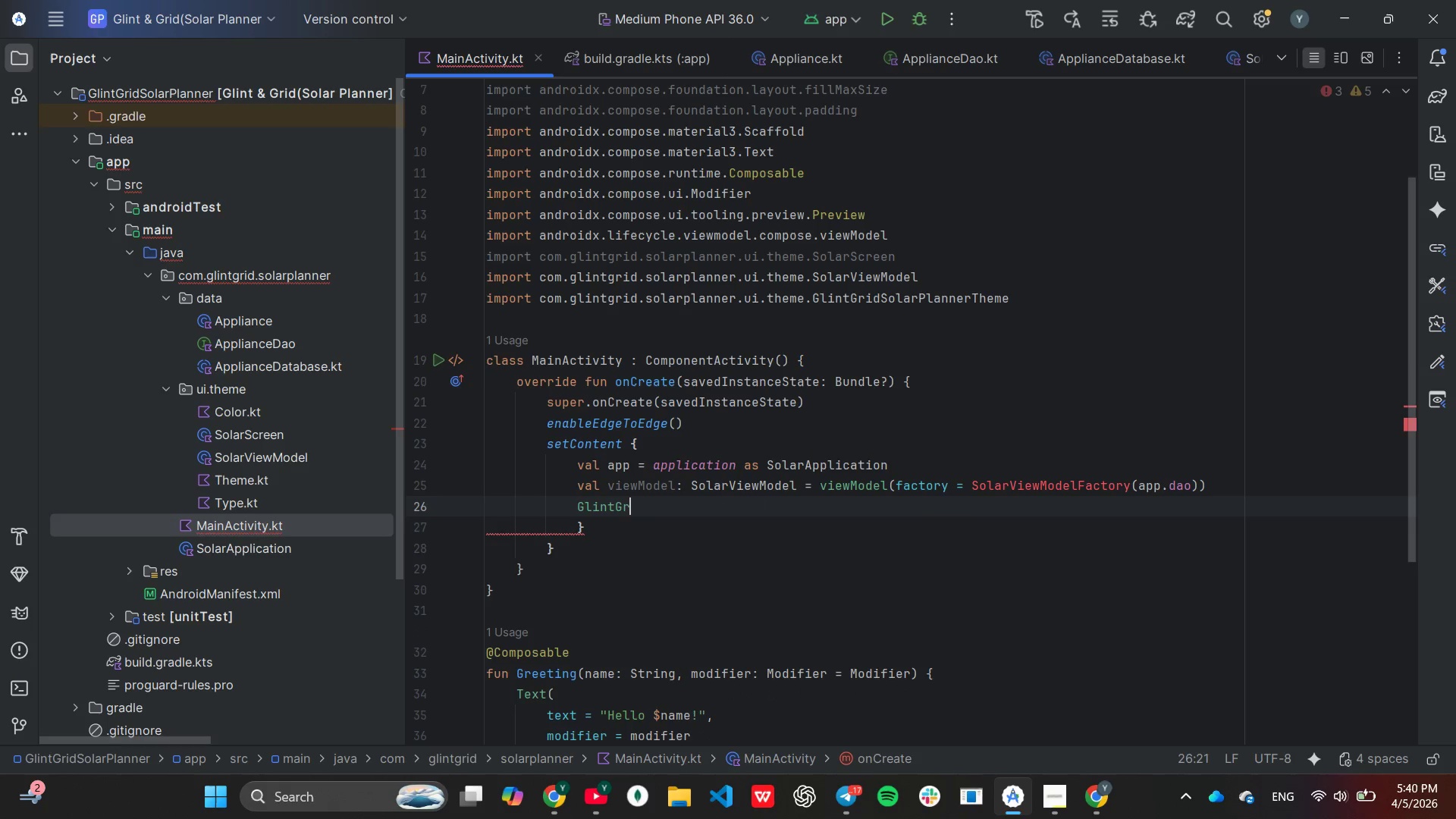 
key(Backspace)
 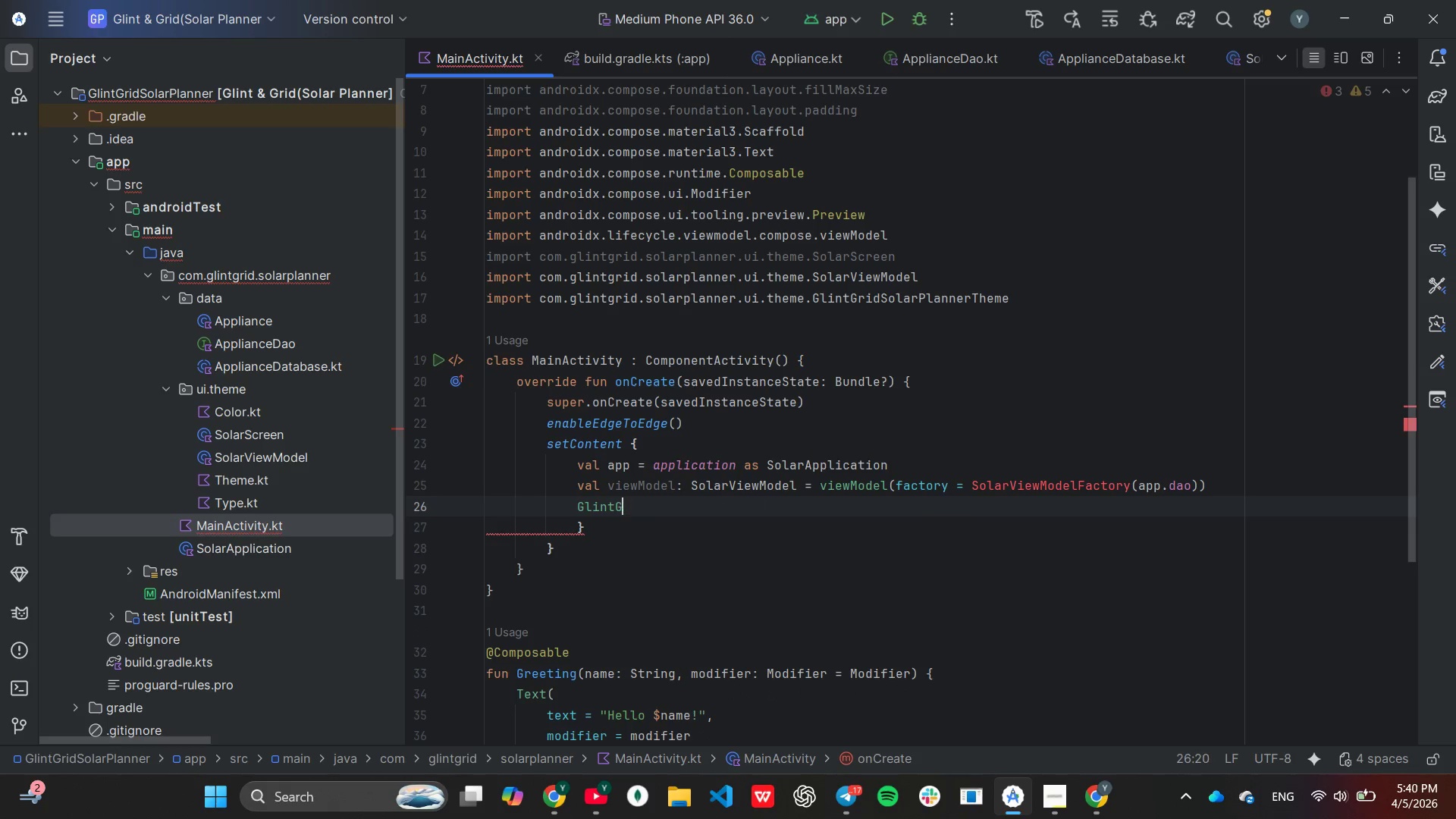 
key(Backspace)
 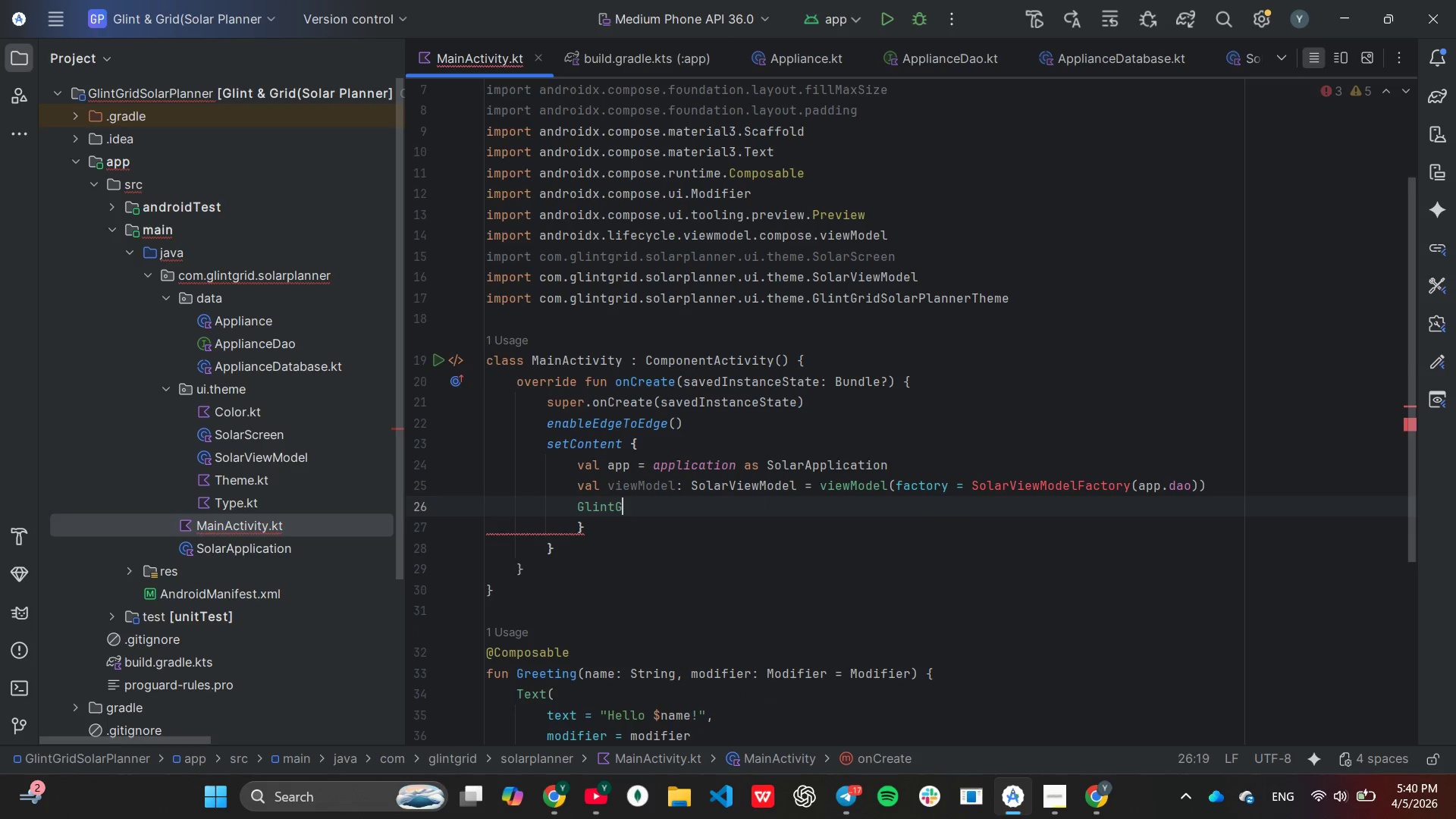 
key(Backspace)
 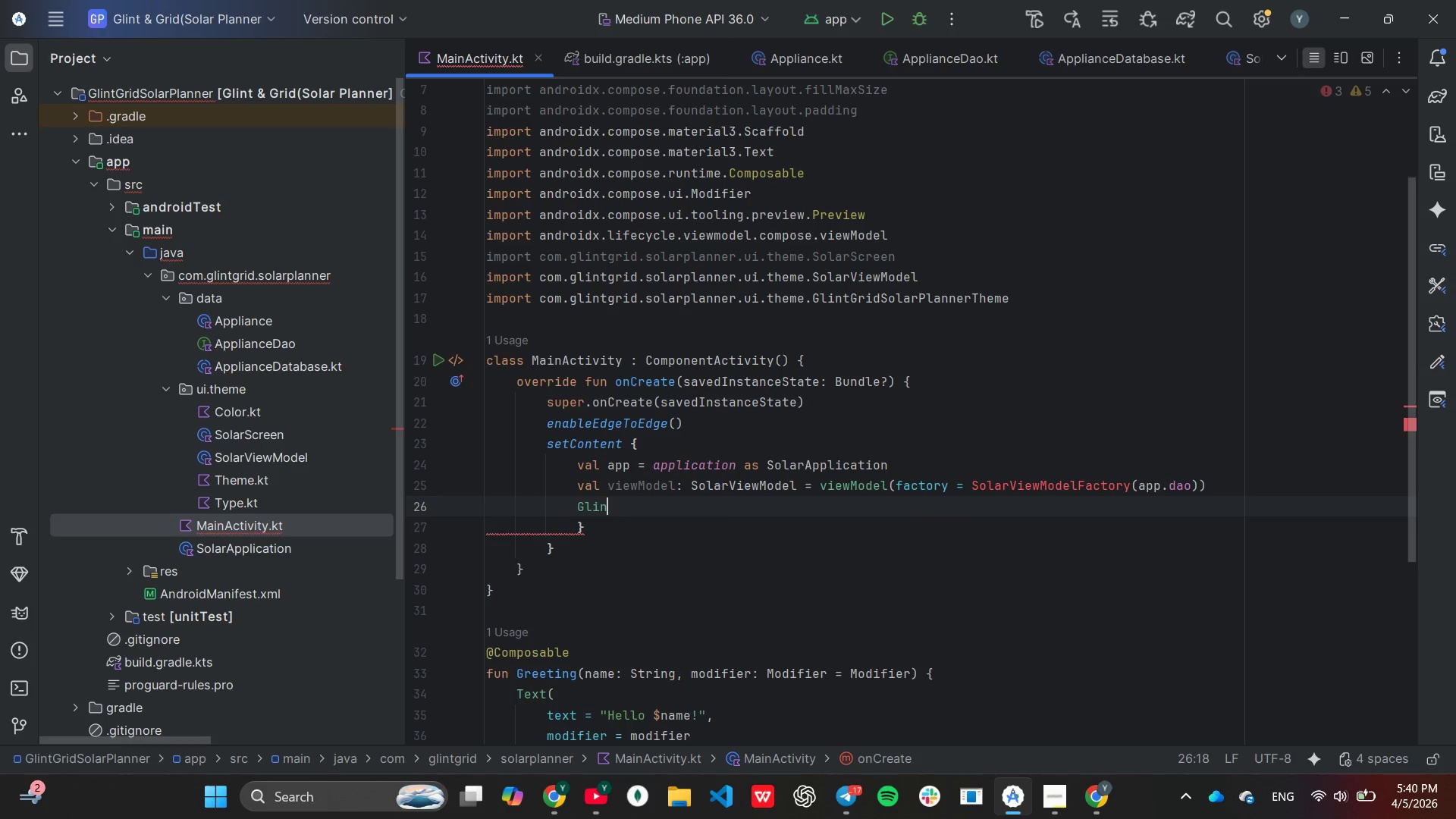 
key(Backspace)
 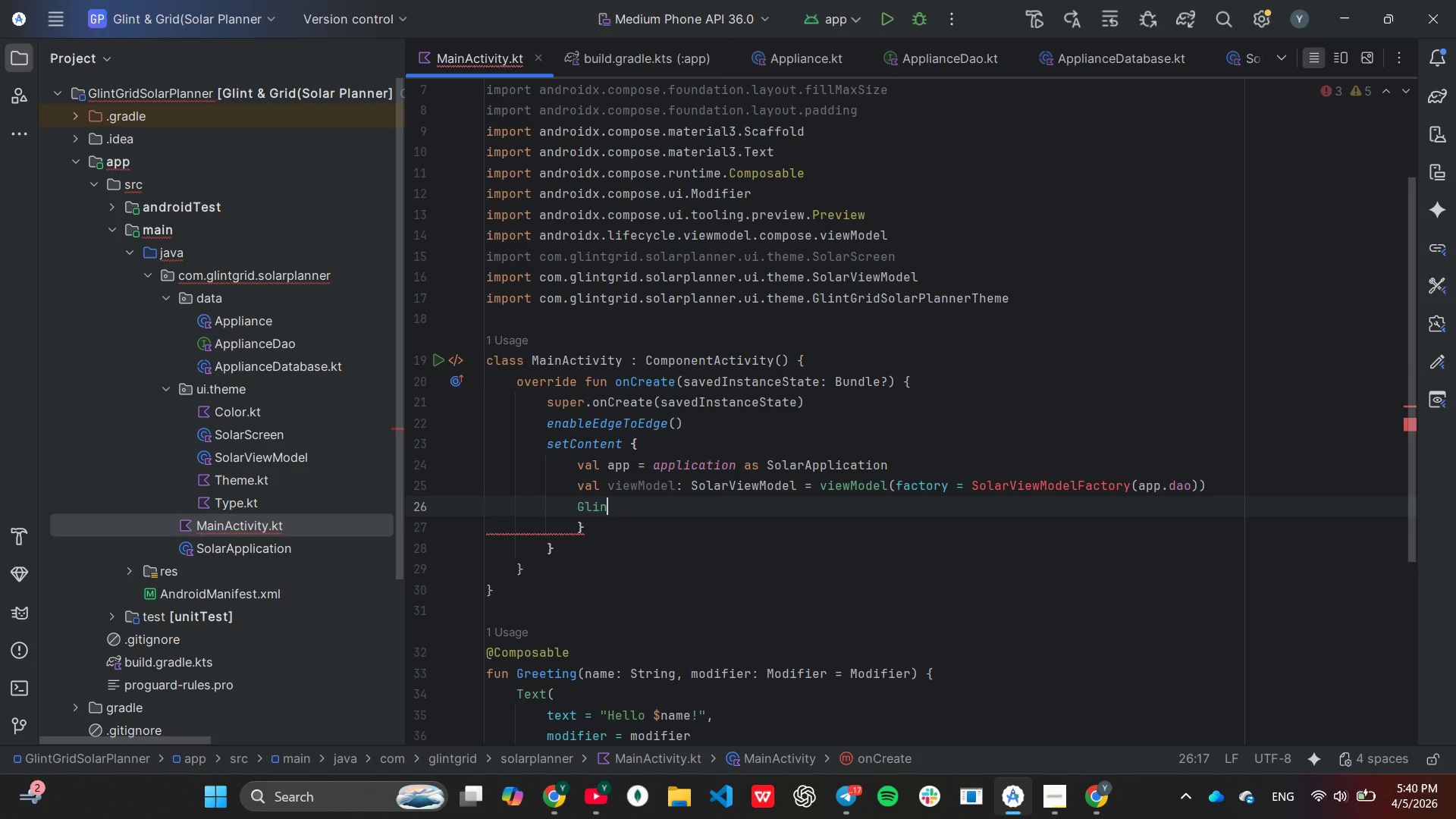 
key(Backspace)
 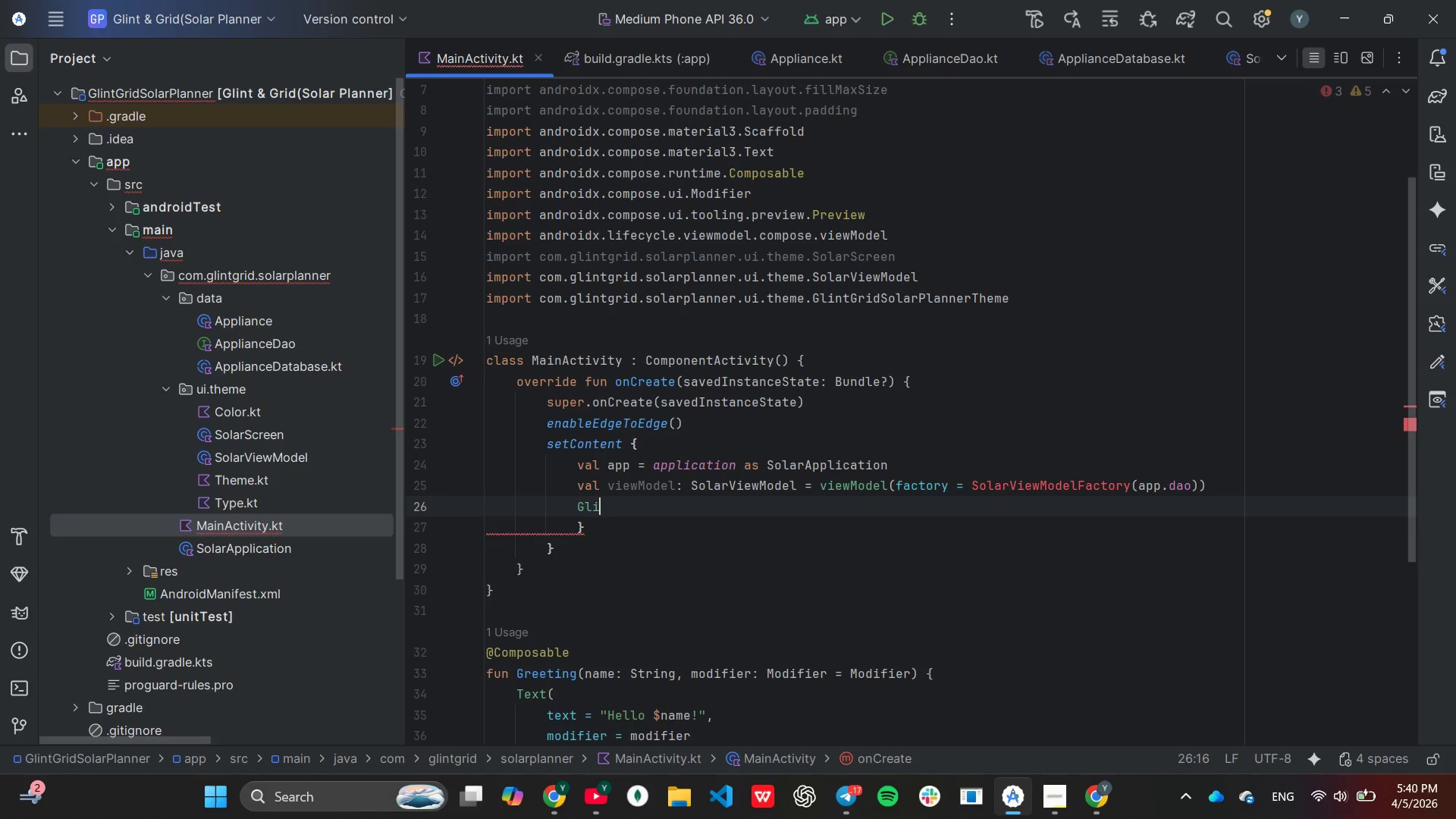 
key(Backspace)
 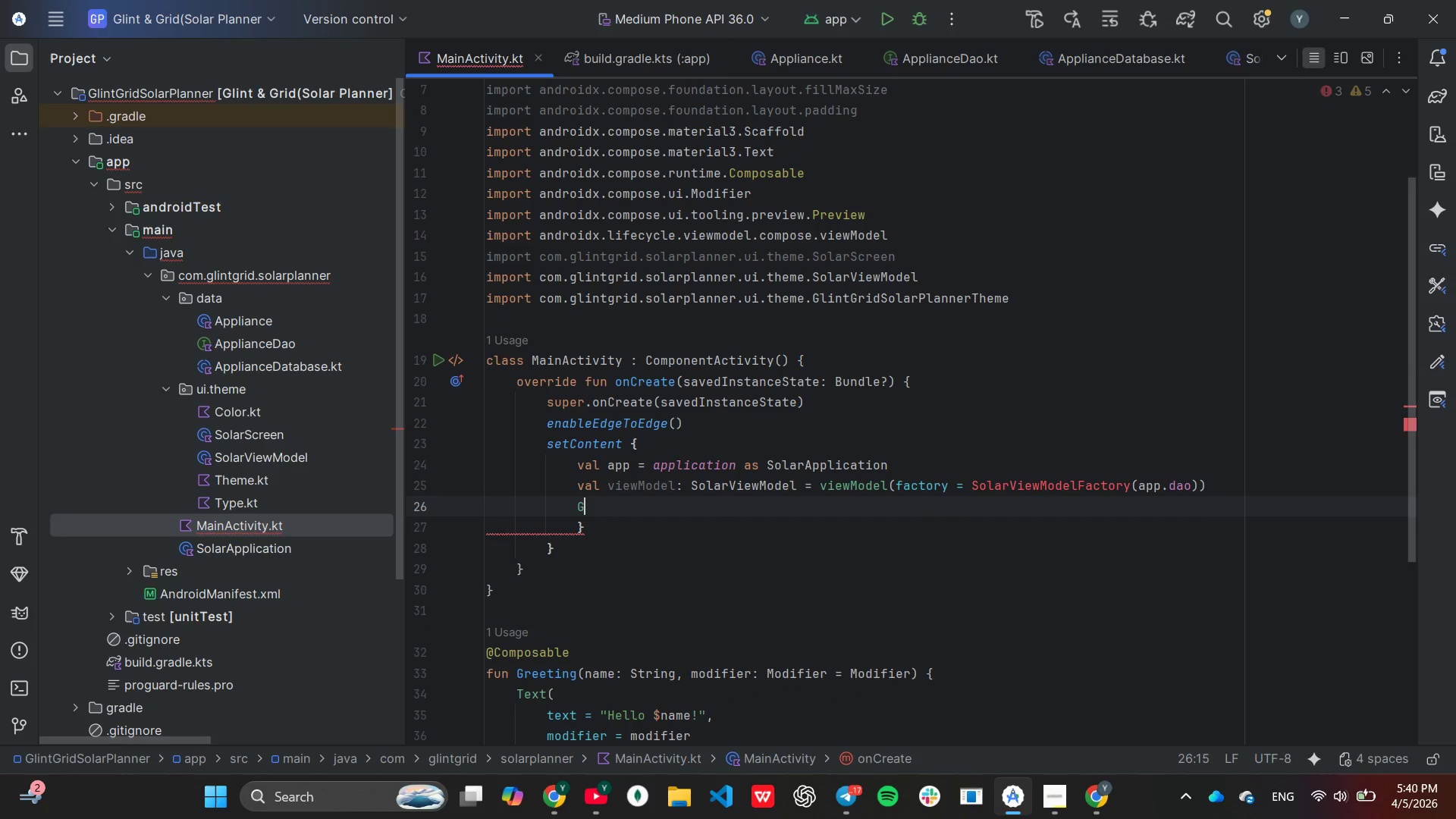 
key(Backspace)
 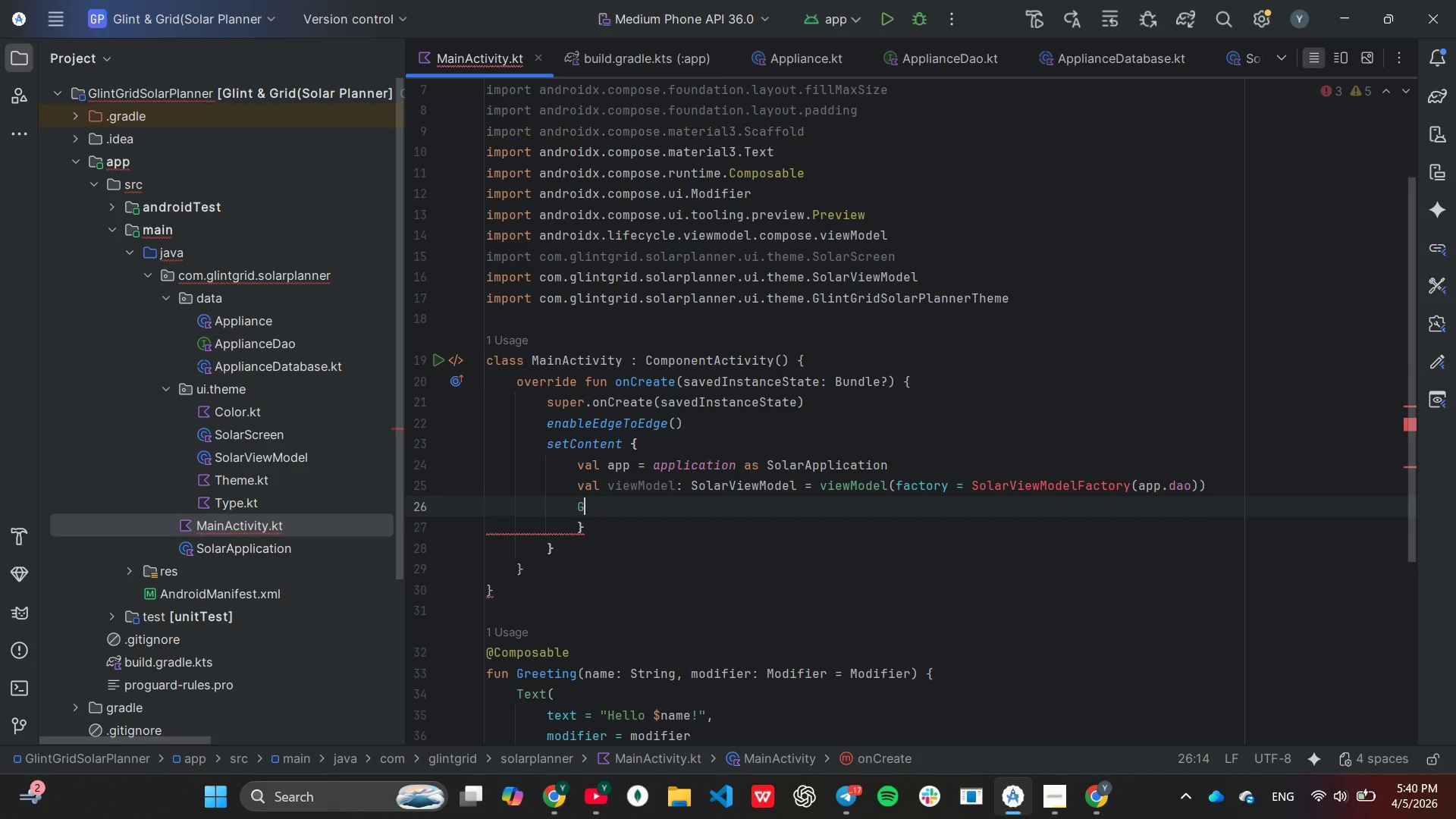 
key(Backspace)
 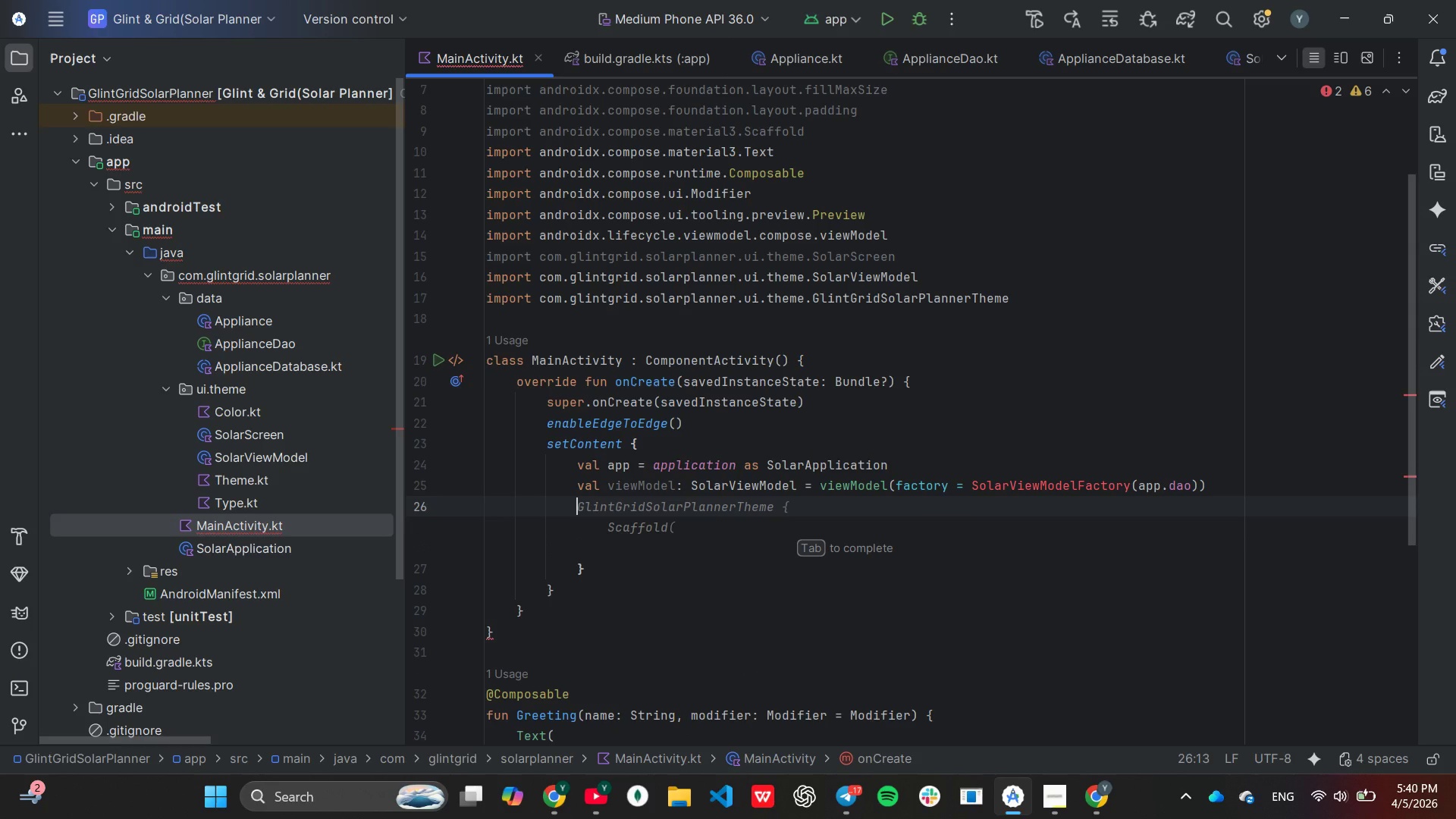 
type(Solar)
 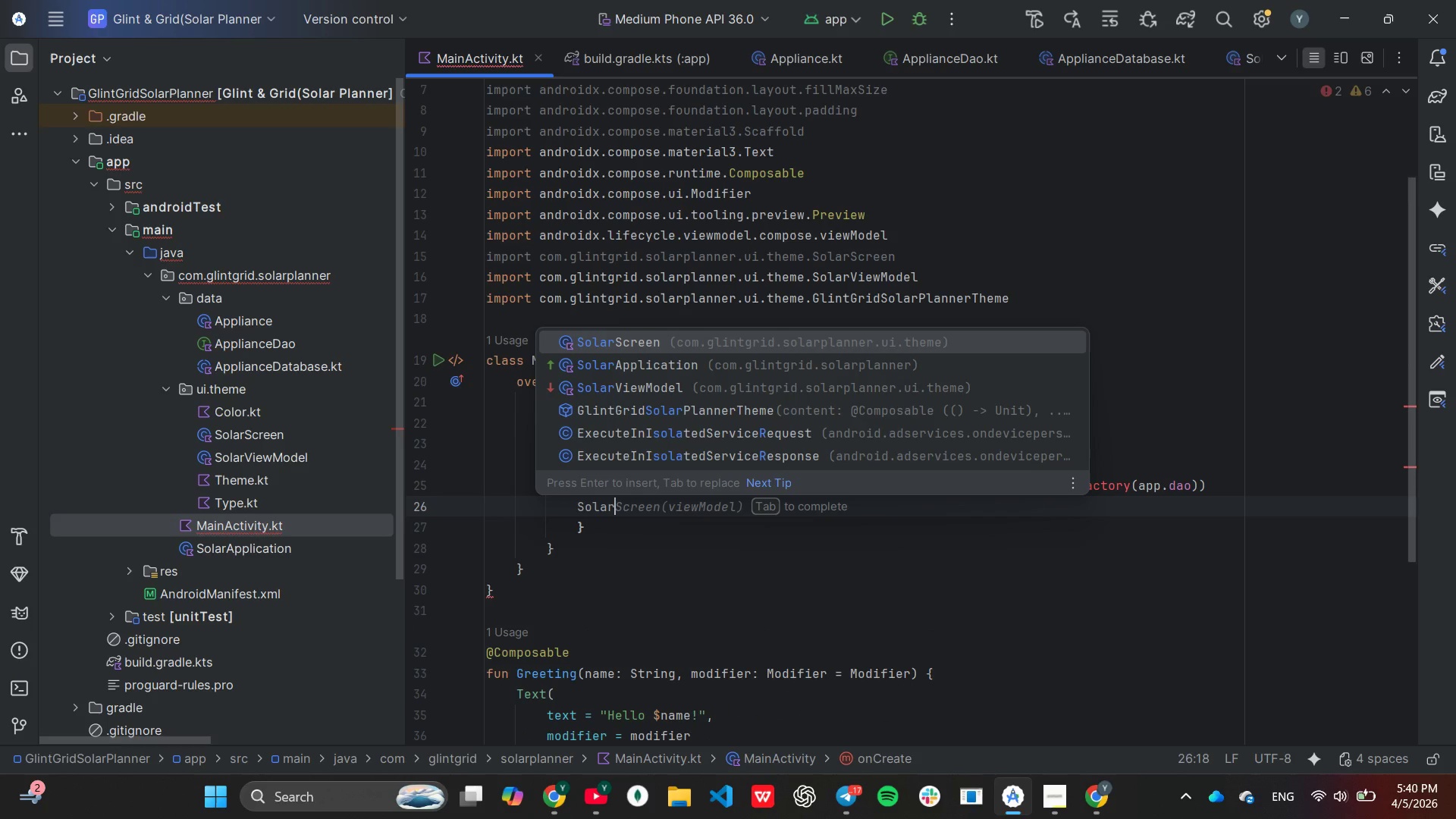 
key(Enter)
 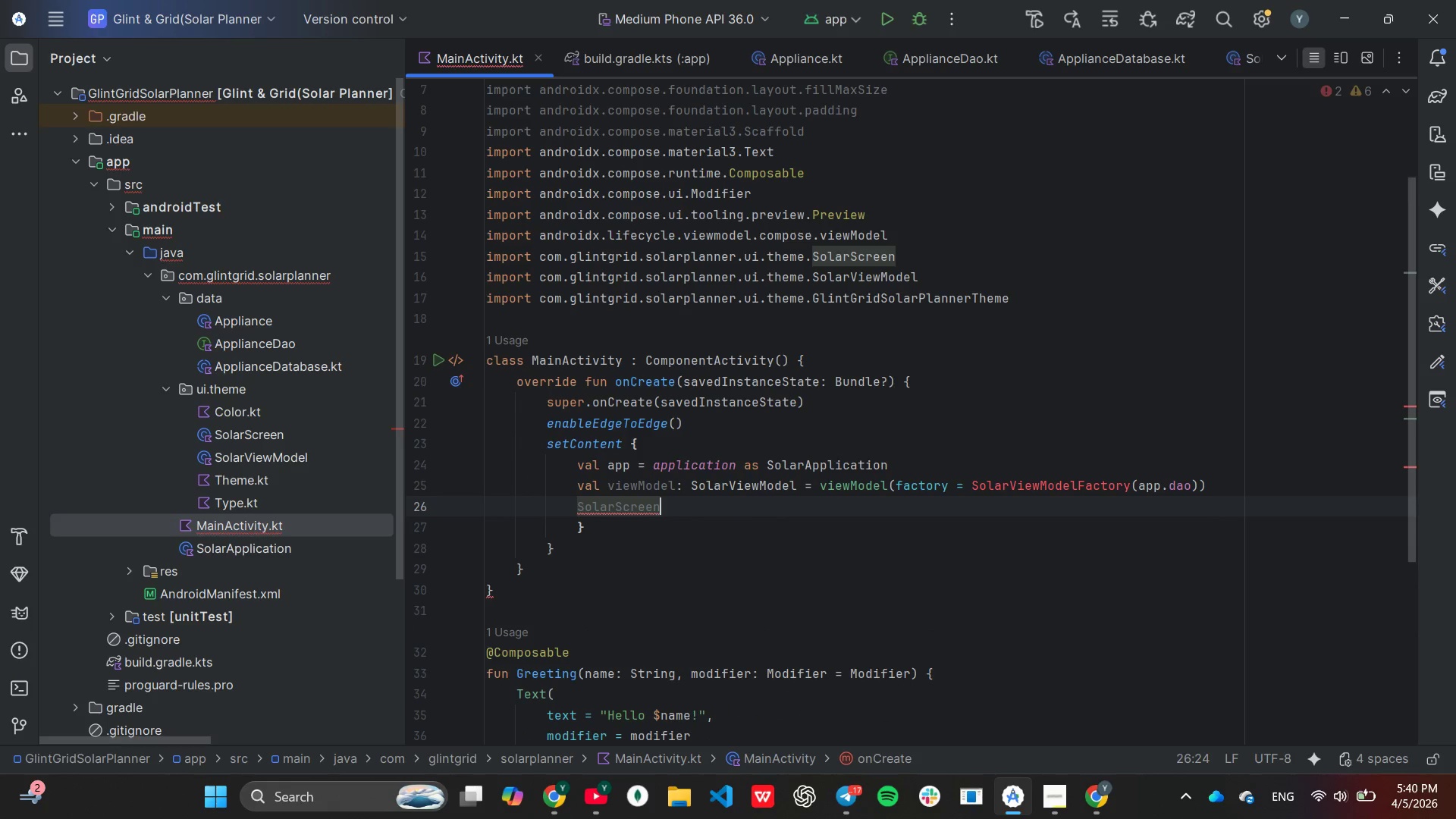 
type((view)
 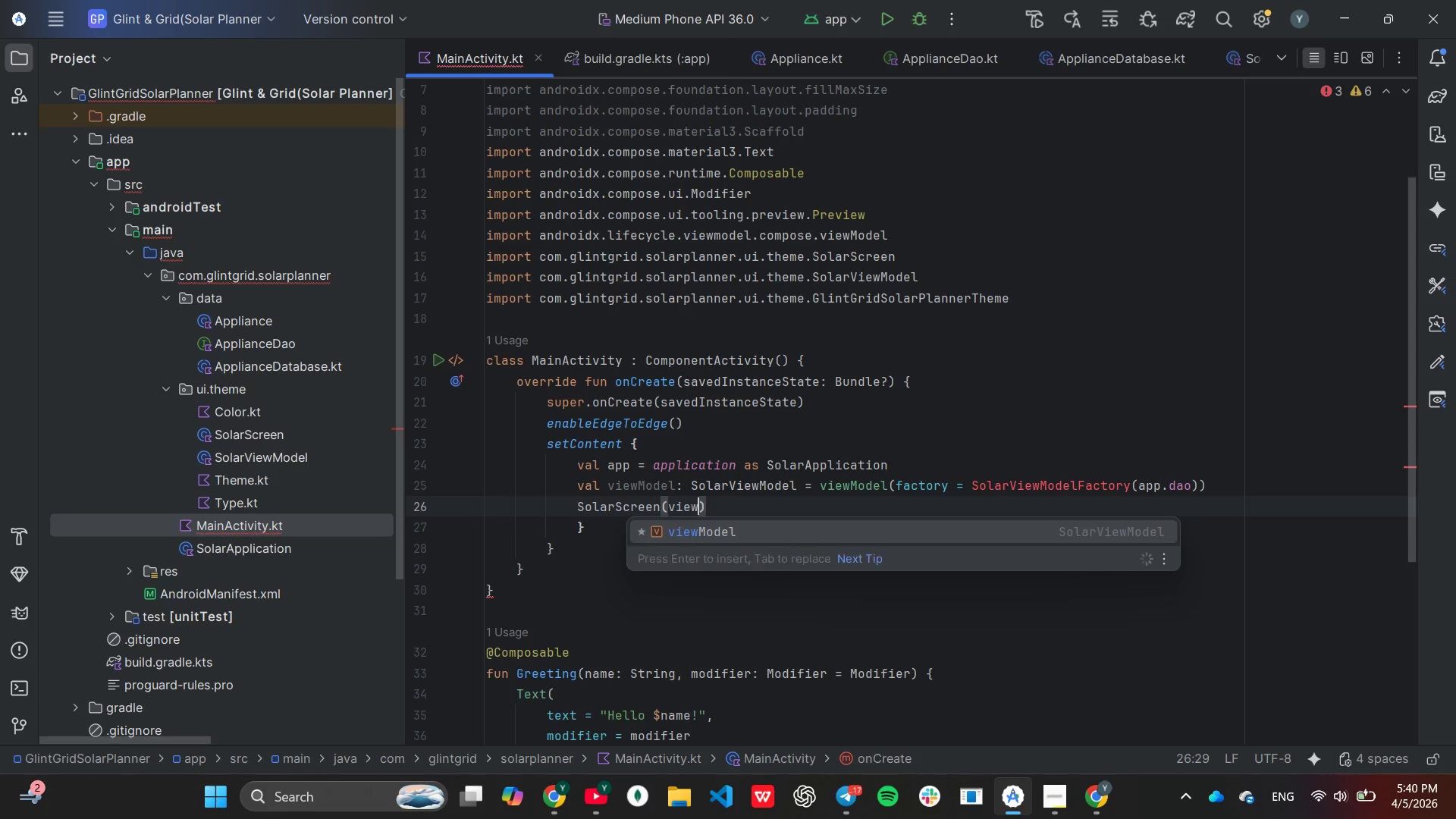 
key(Enter)
 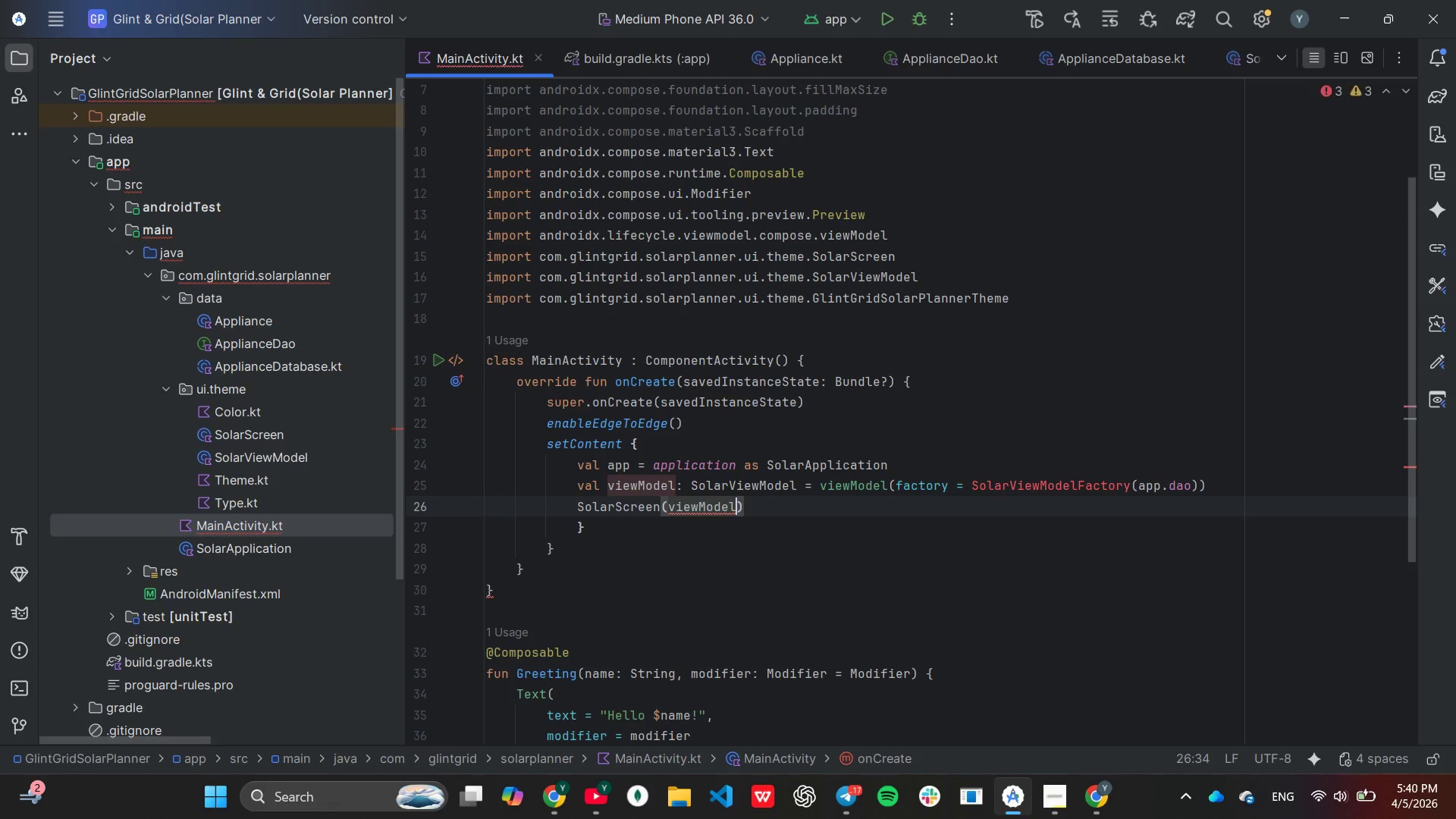 
key(ArrowRight)
 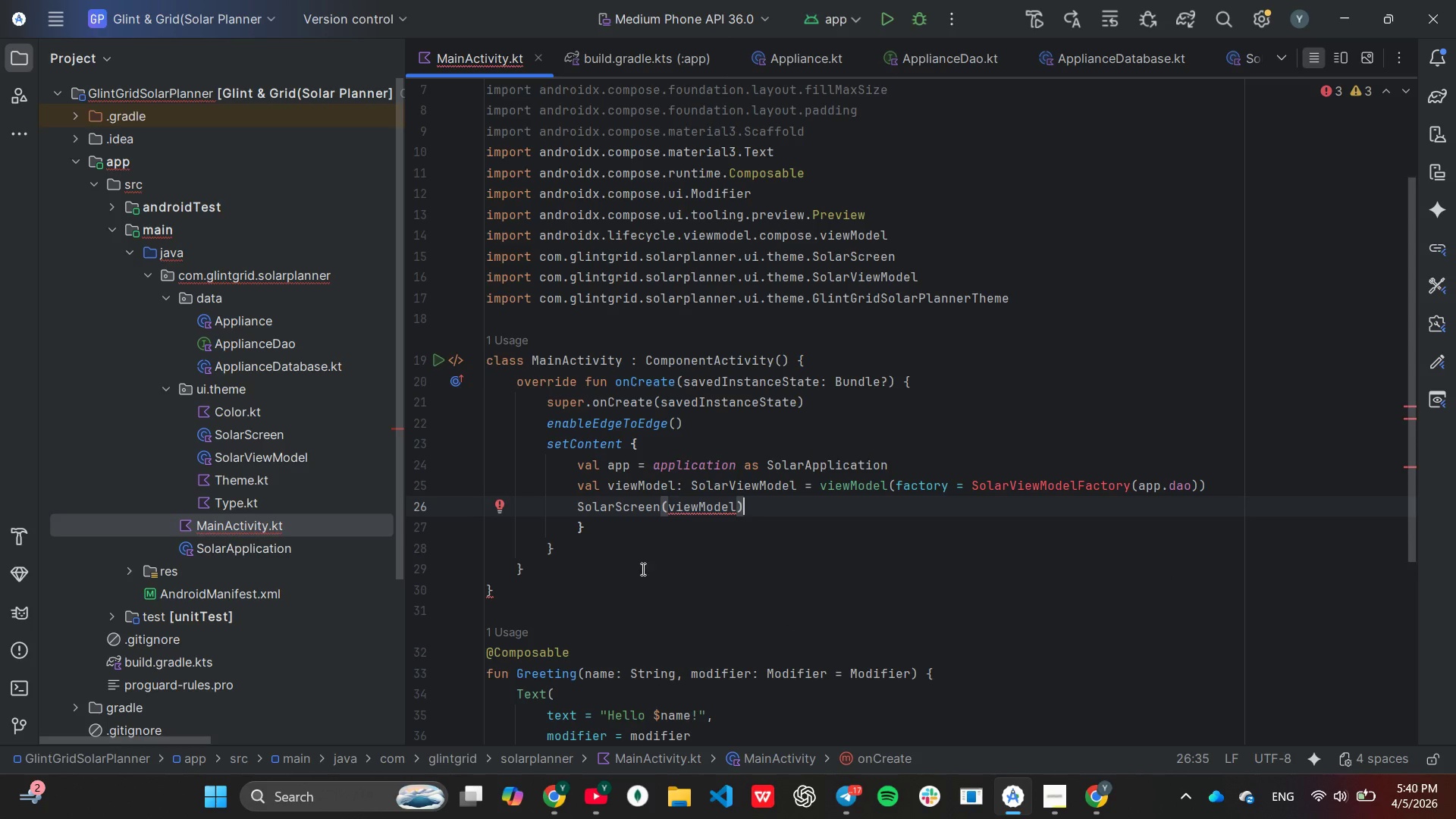 
mouse_move([989, 471])
 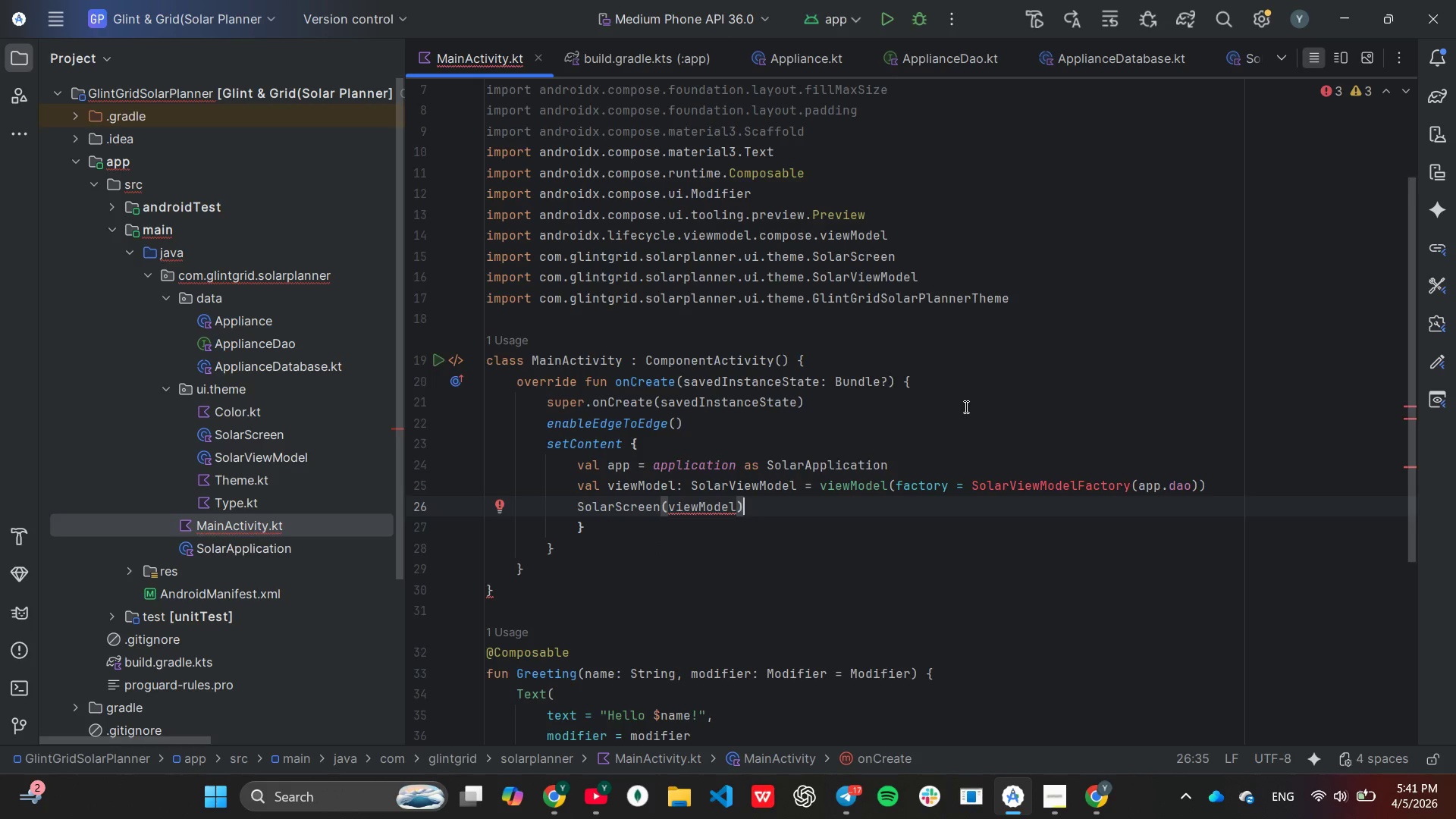 
scroll: coordinate [963, 404], scroll_direction: down, amount: 2.0
 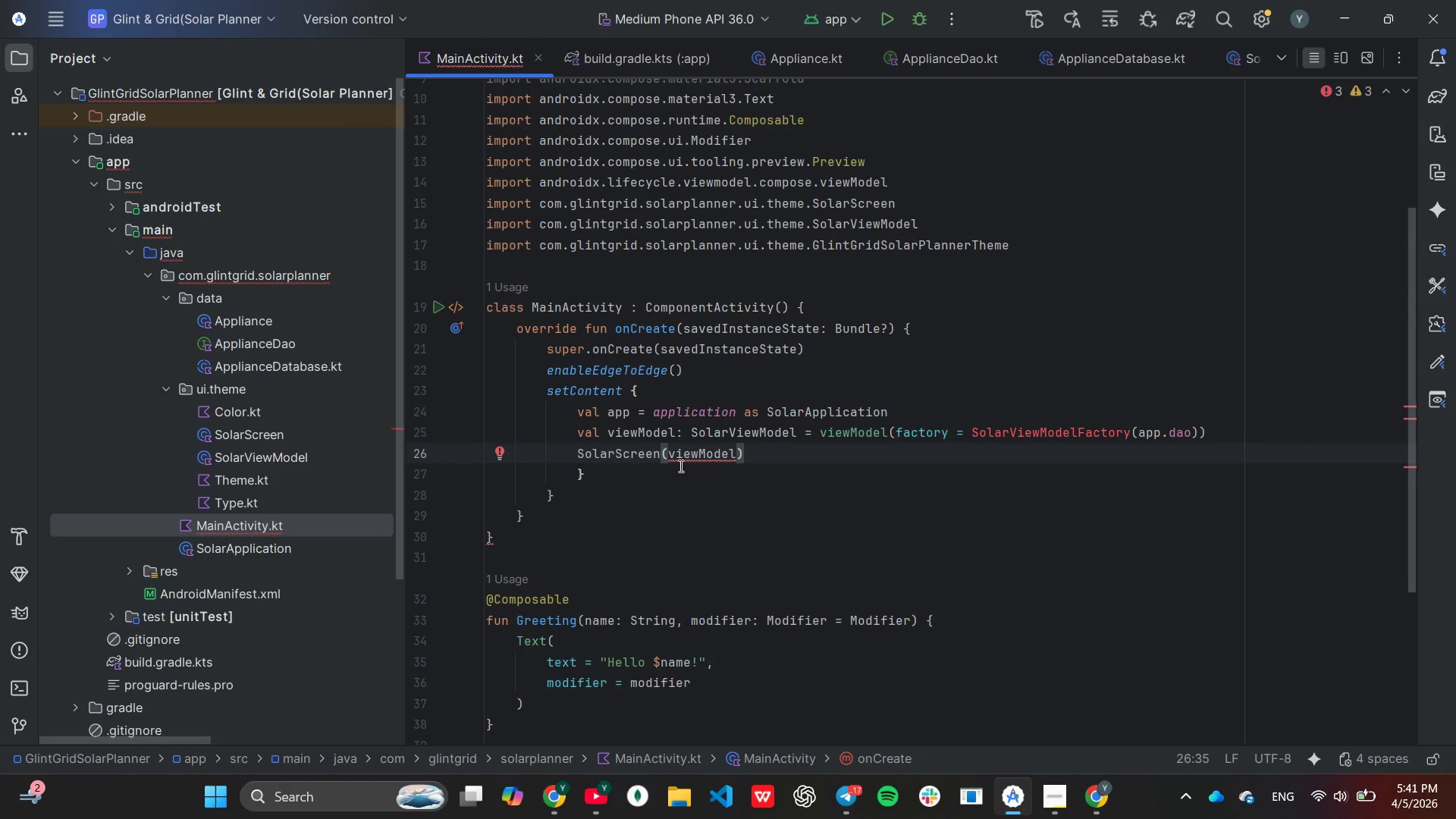 
mouse_move([692, 453])
 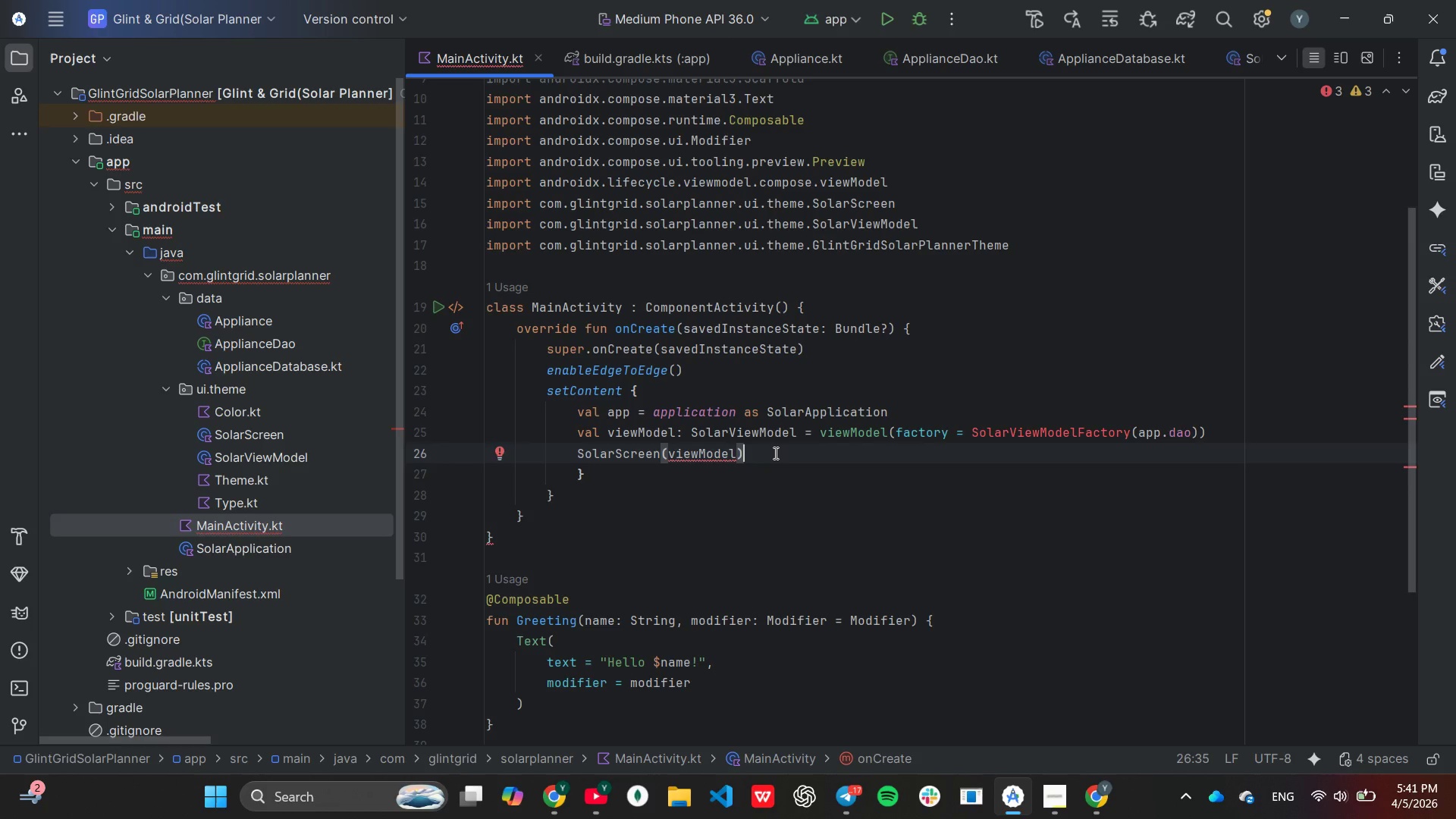 
left_click([774, 453])
 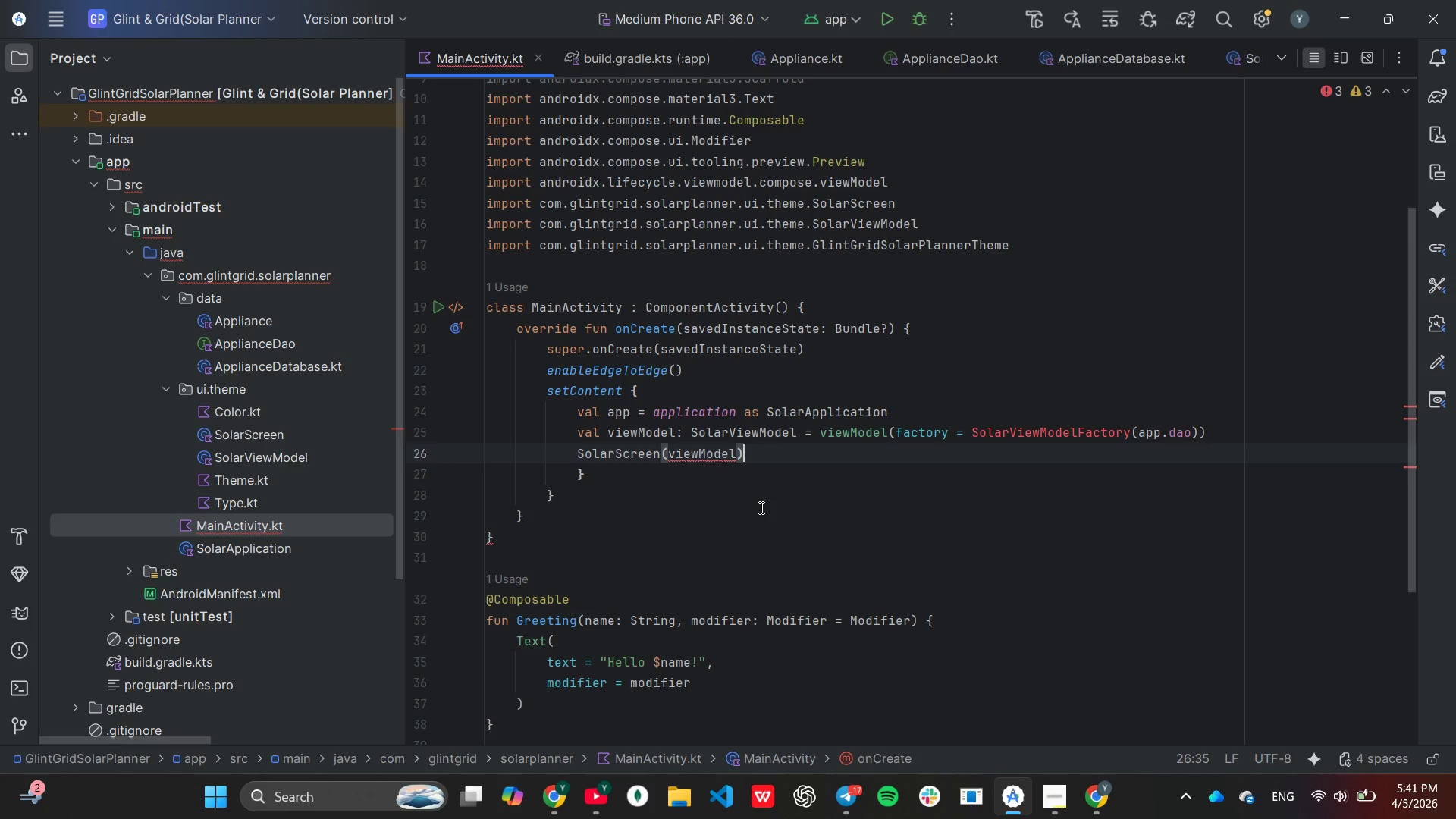 
wait(15.28)
 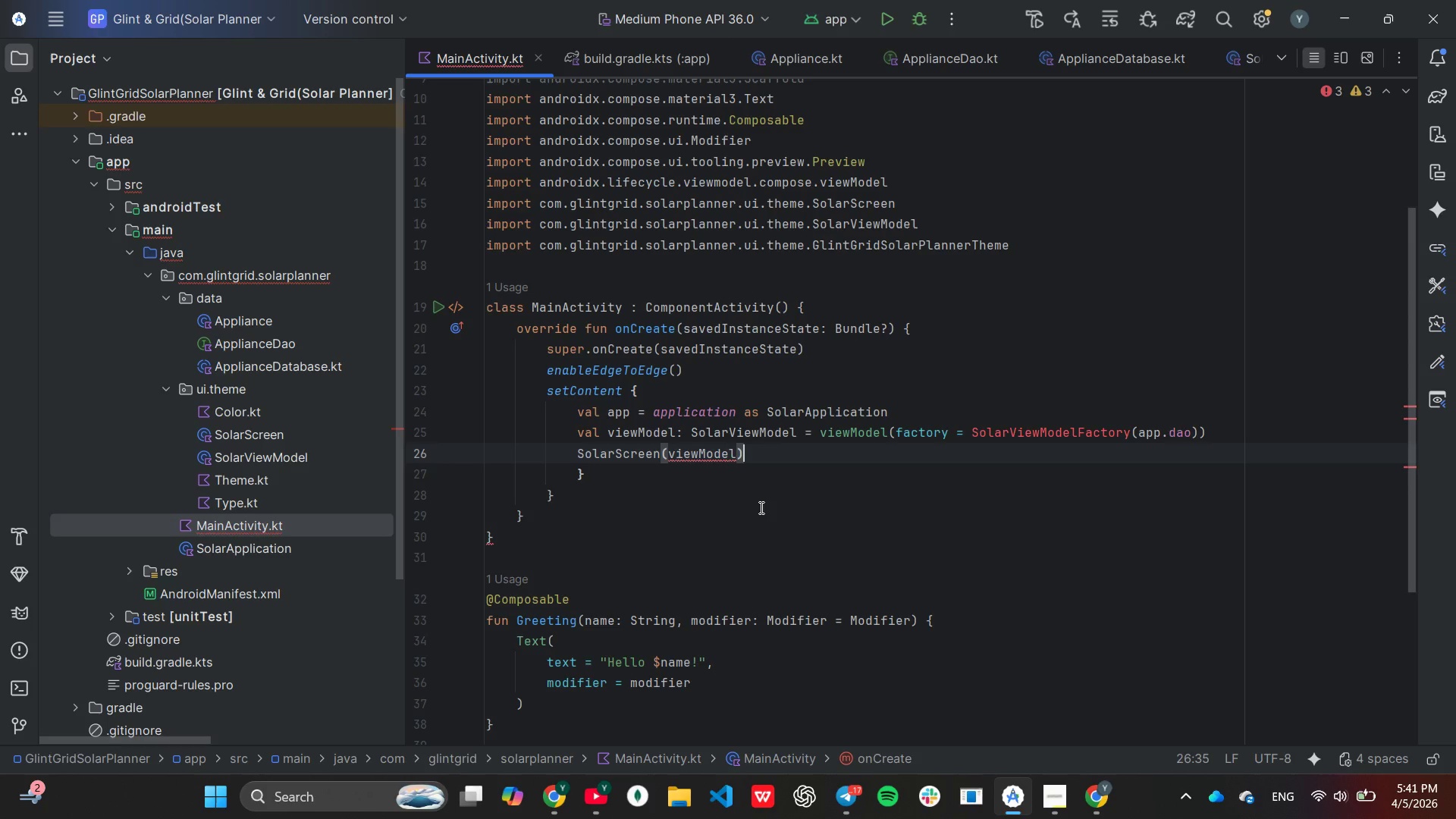 
scroll: coordinate [747, 527], scroll_direction: down, amount: 1.0
 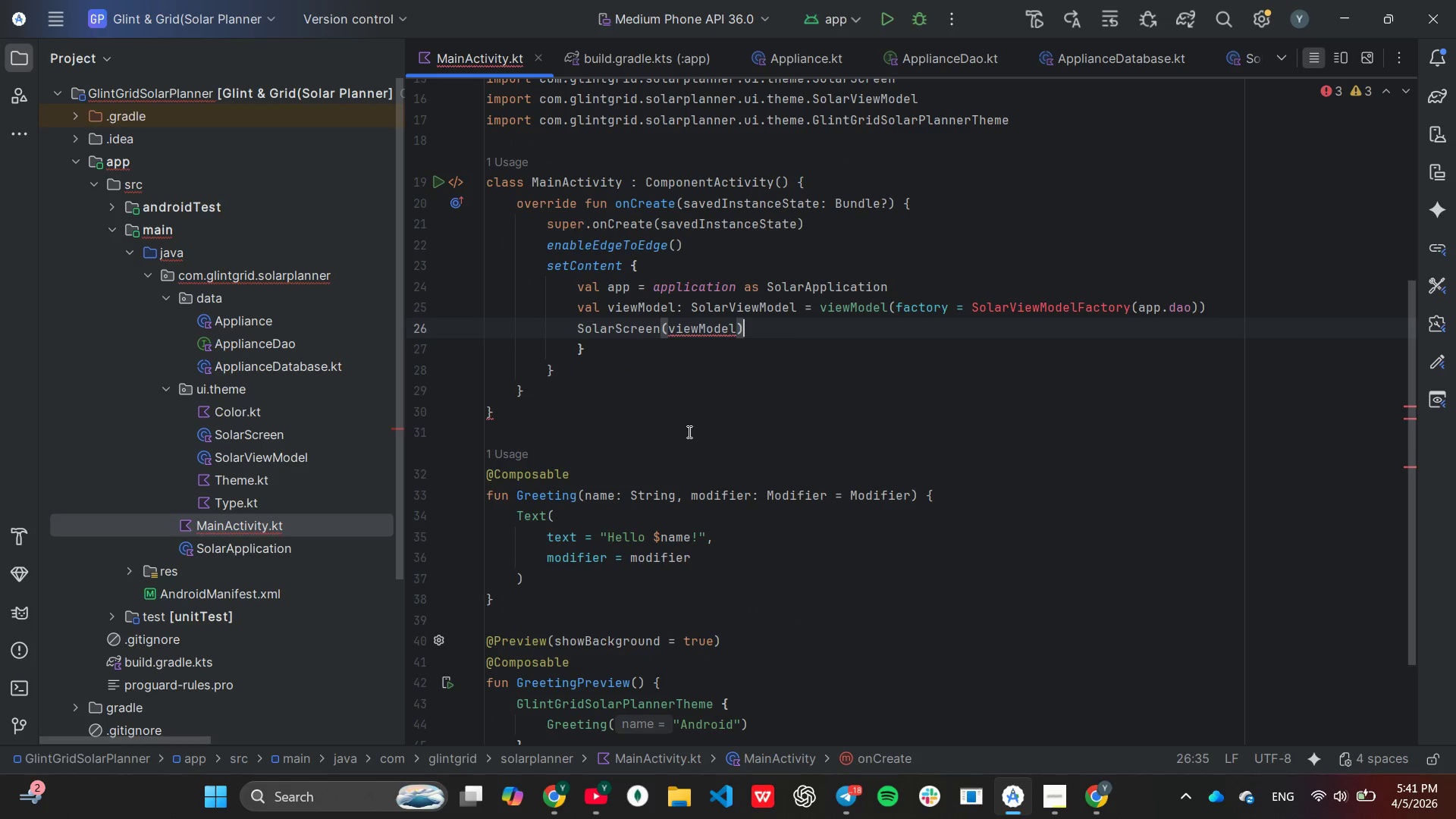 
left_click_drag(start_coordinate=[688, 433], to_coordinate=[723, 818])
 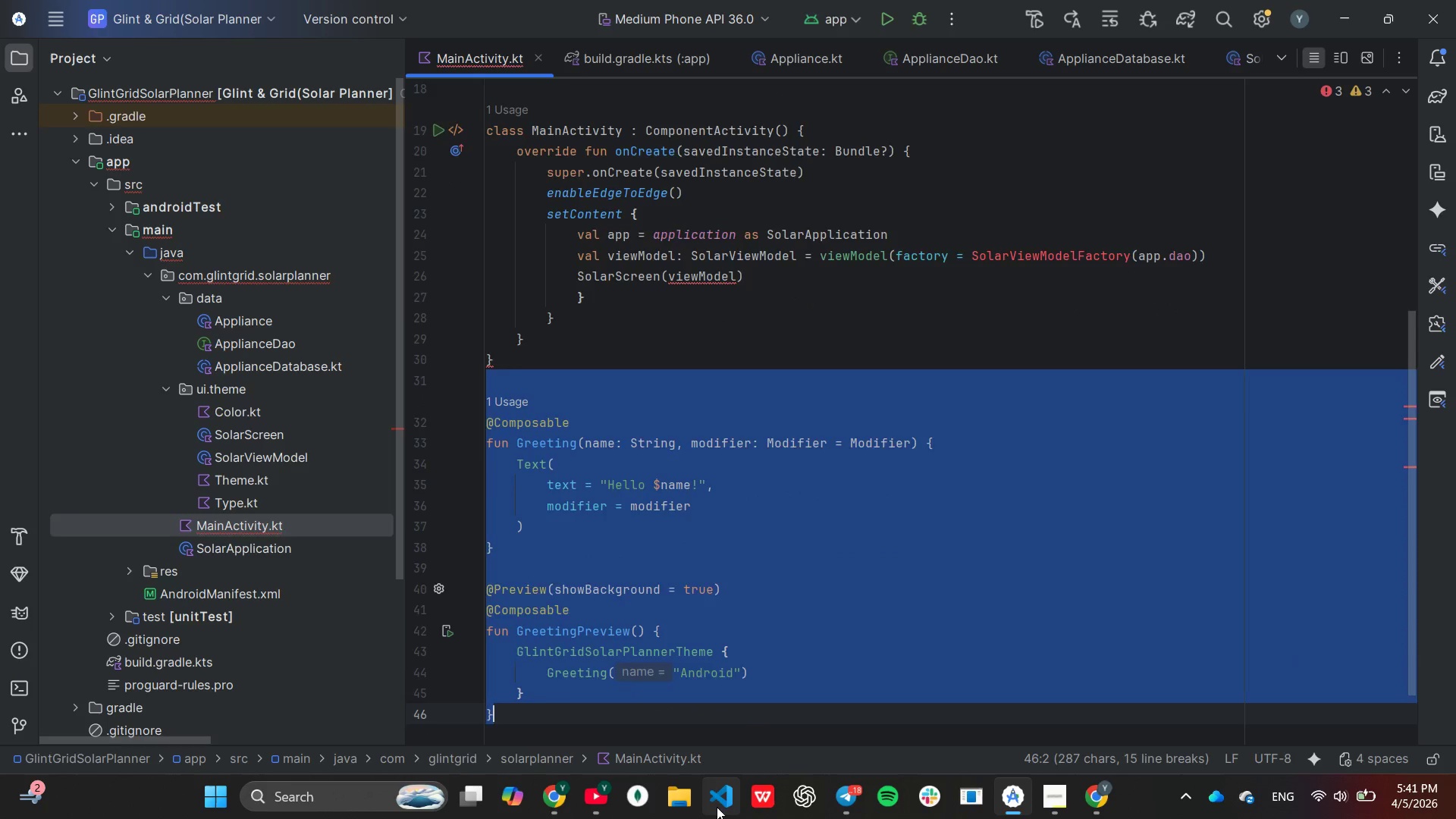 
key(Backspace)
 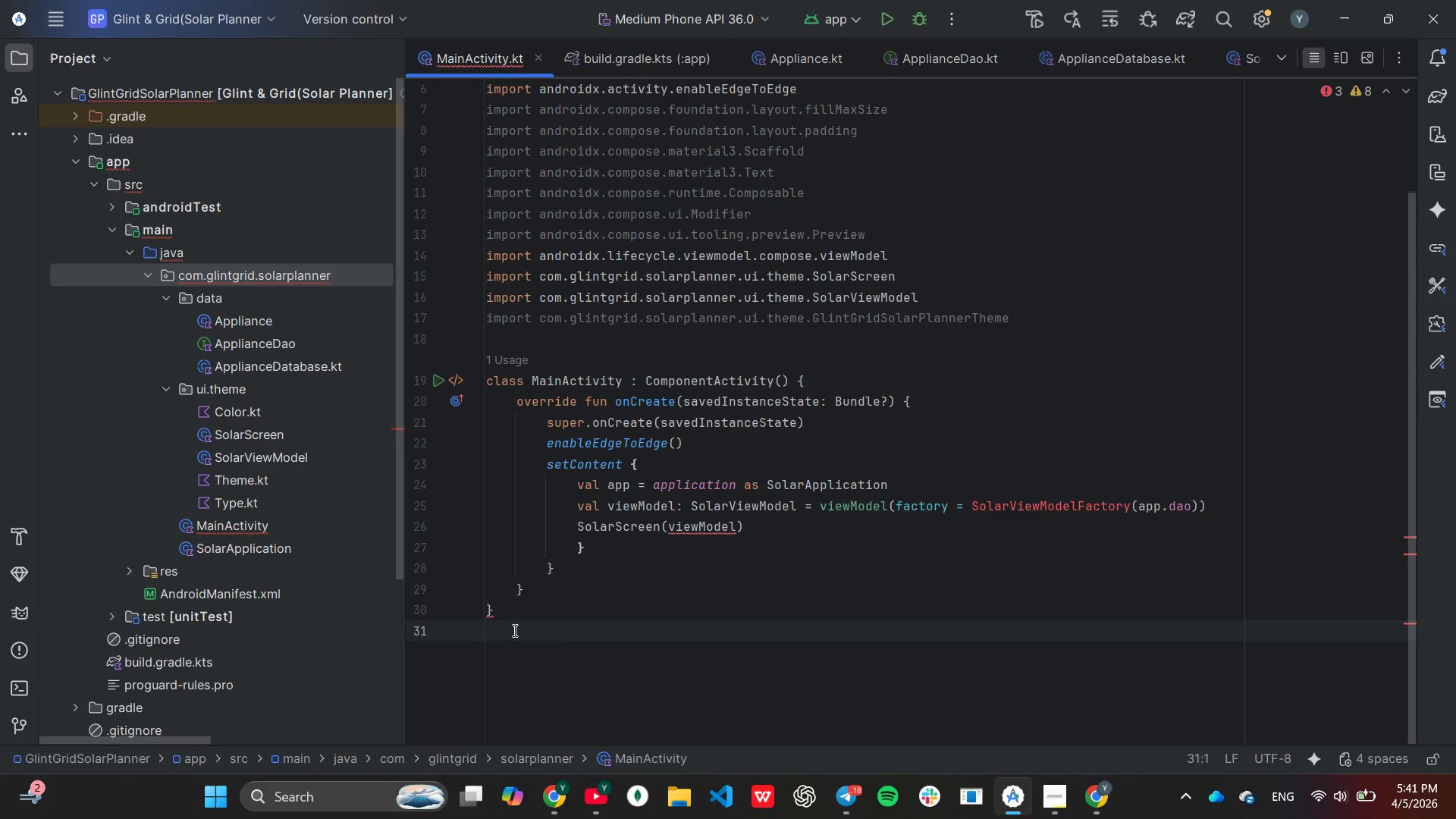 
left_click([521, 604])
 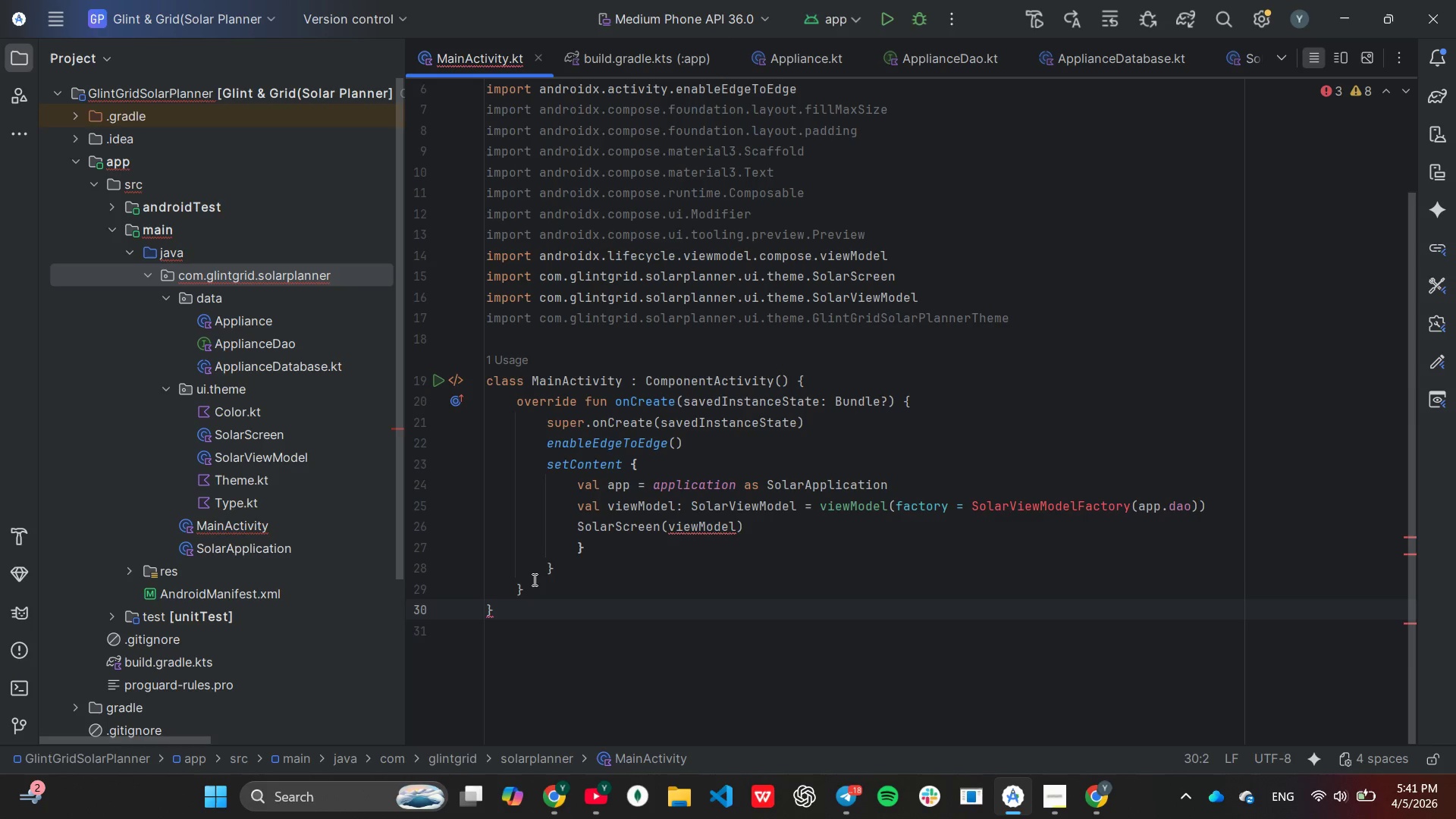 
left_click([535, 582])
 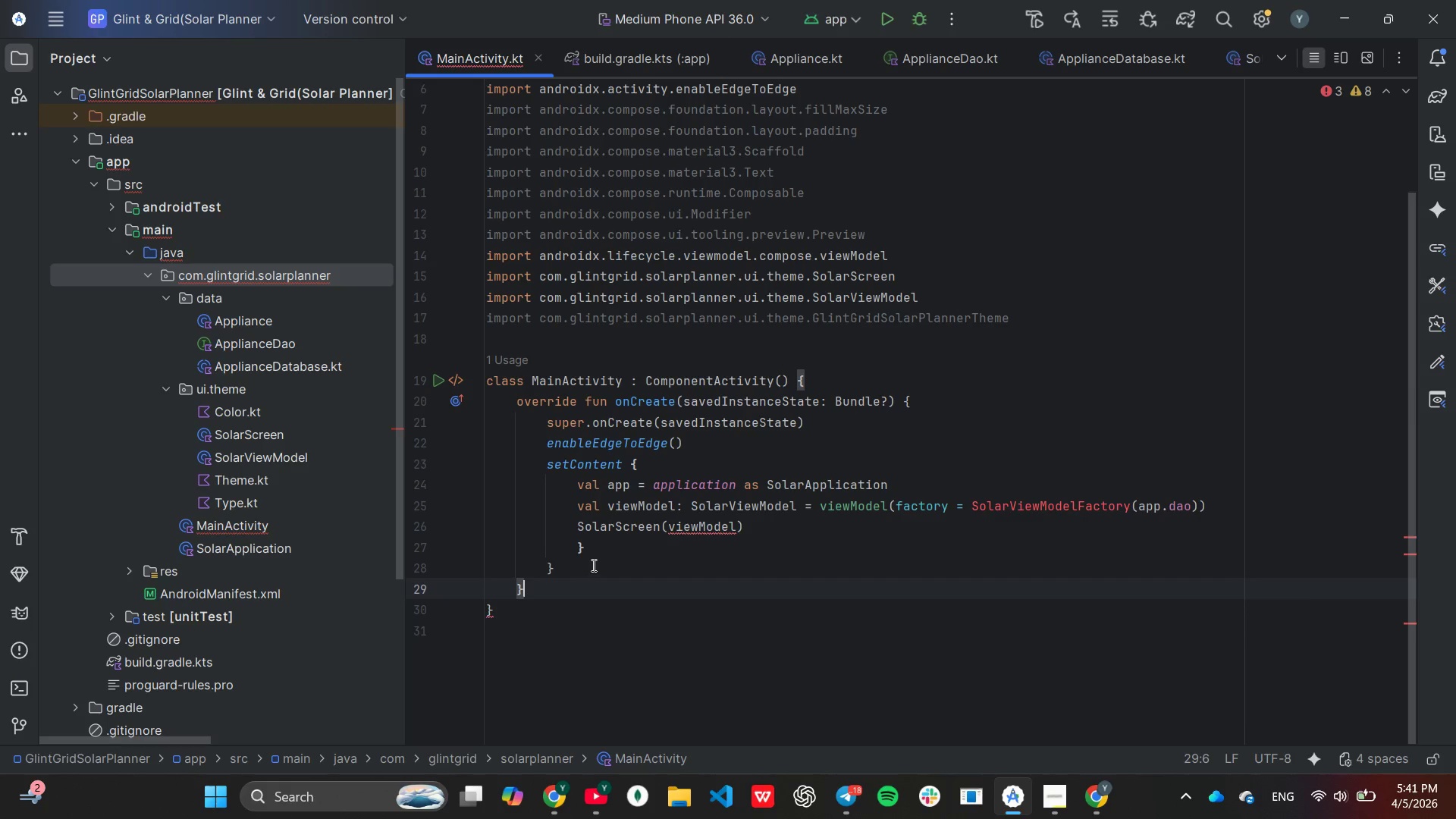 
left_click([595, 565])
 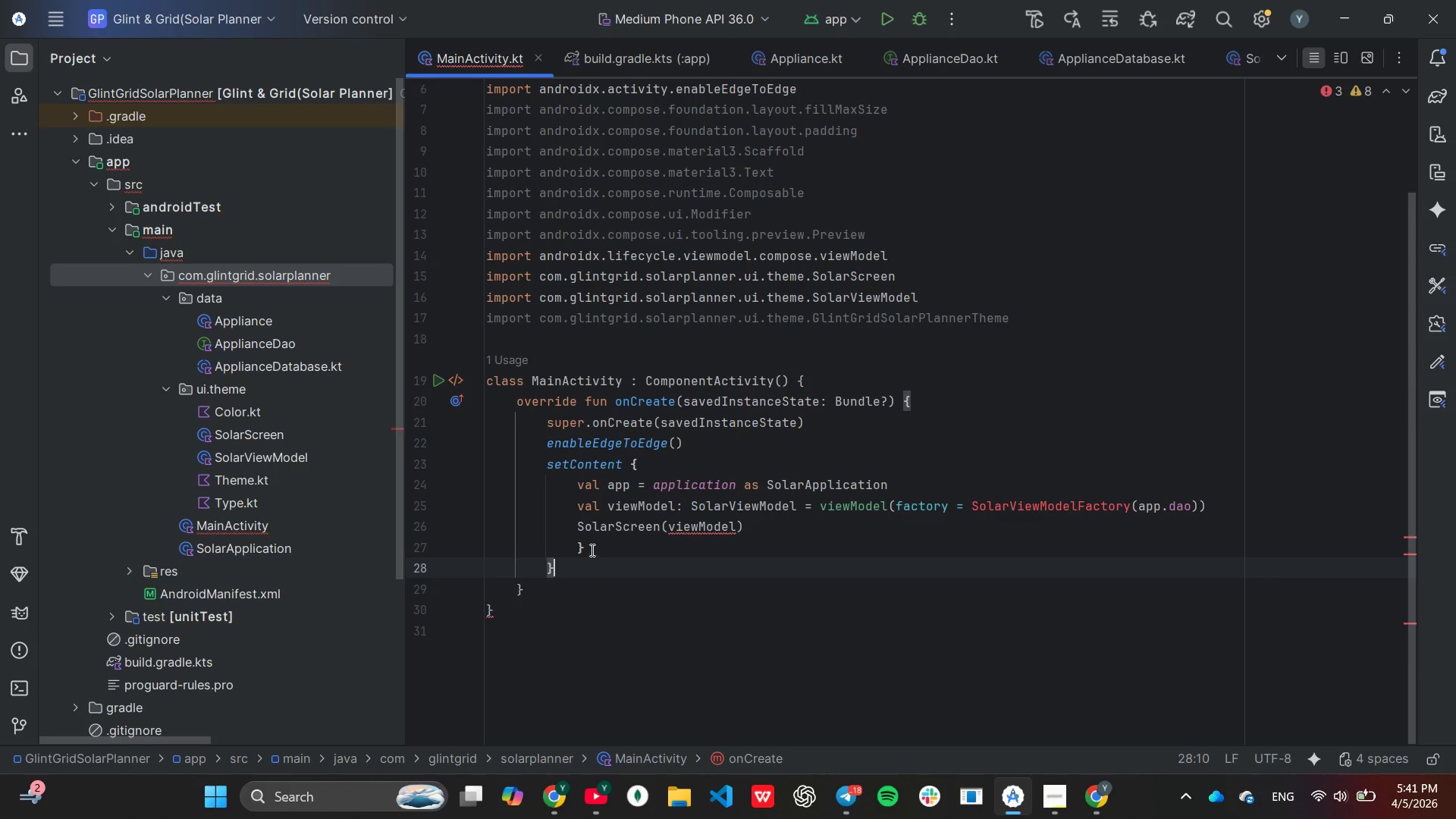 
left_click([591, 549])
 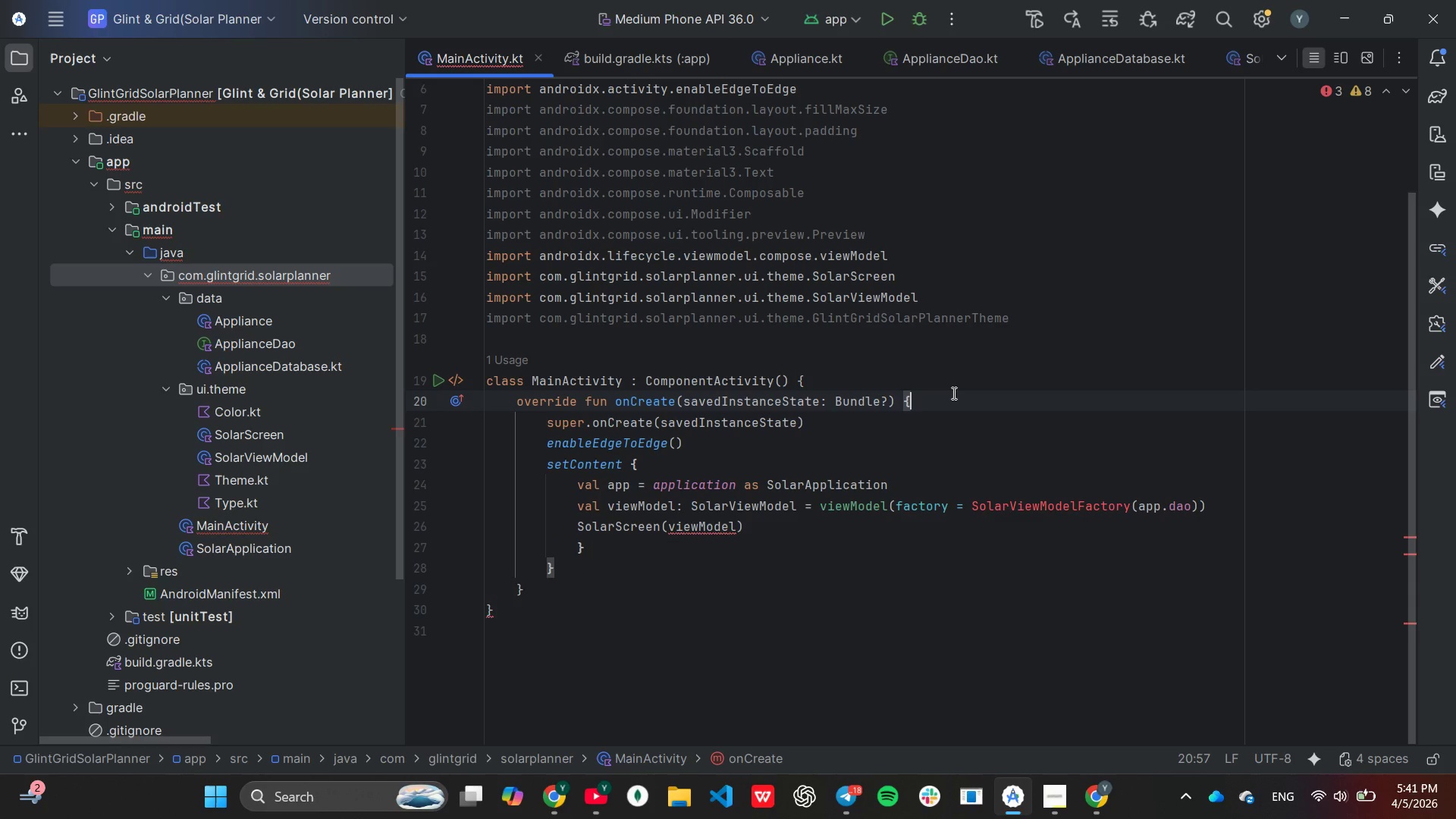 
wait(6.53)
 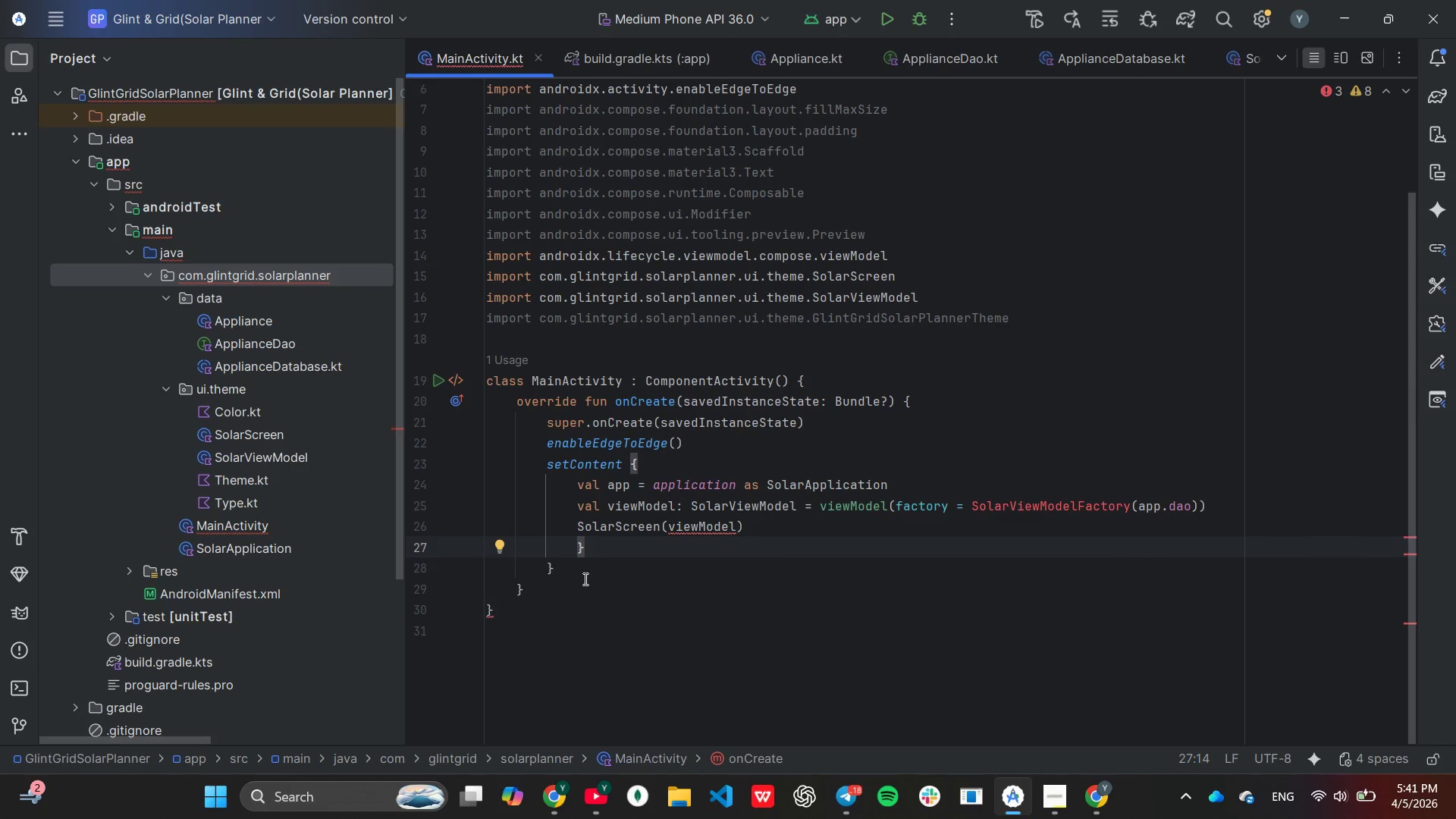 
left_click([614, 588])
 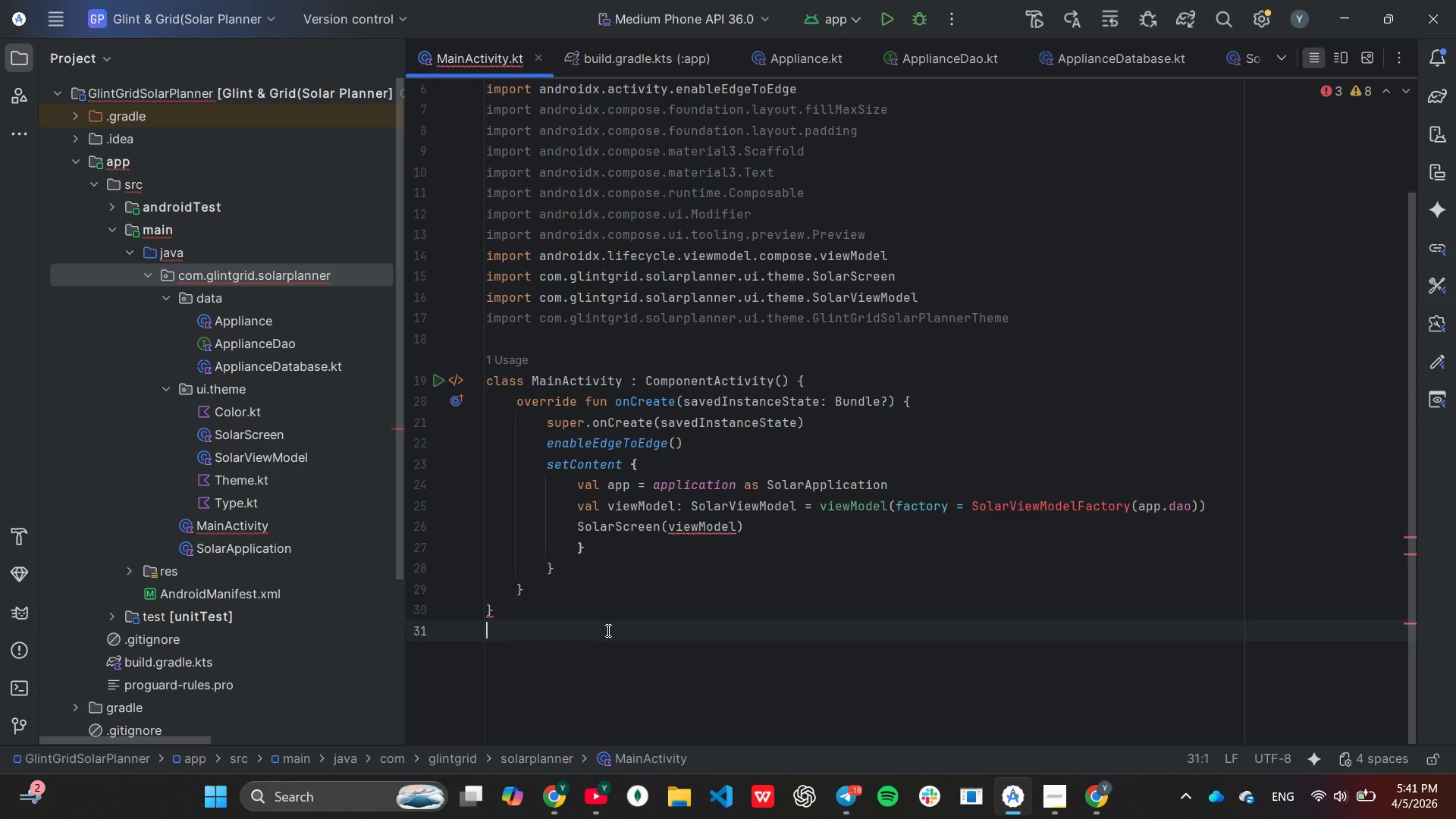 
key(Backspace)
 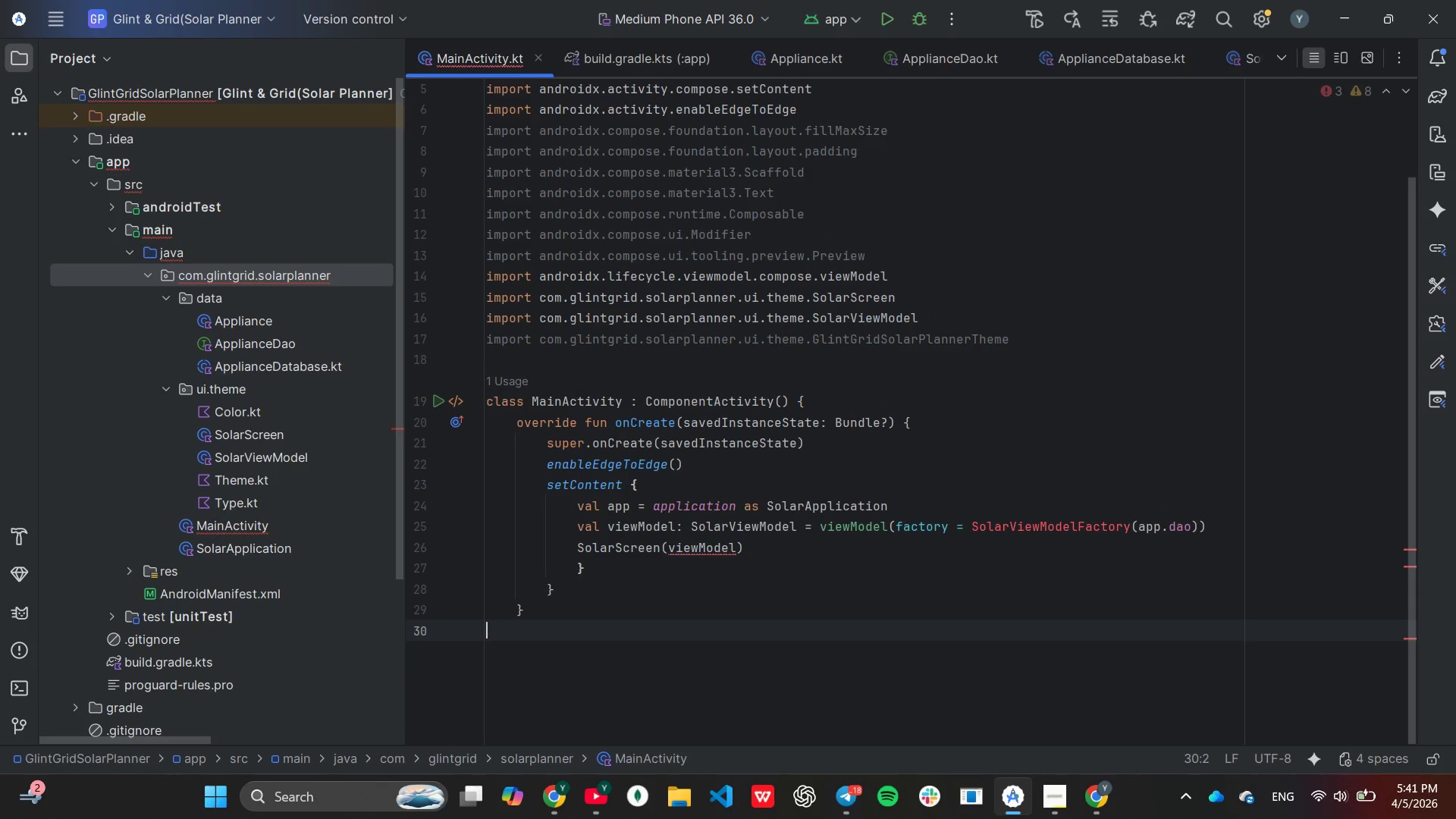 
key(Backspace)
 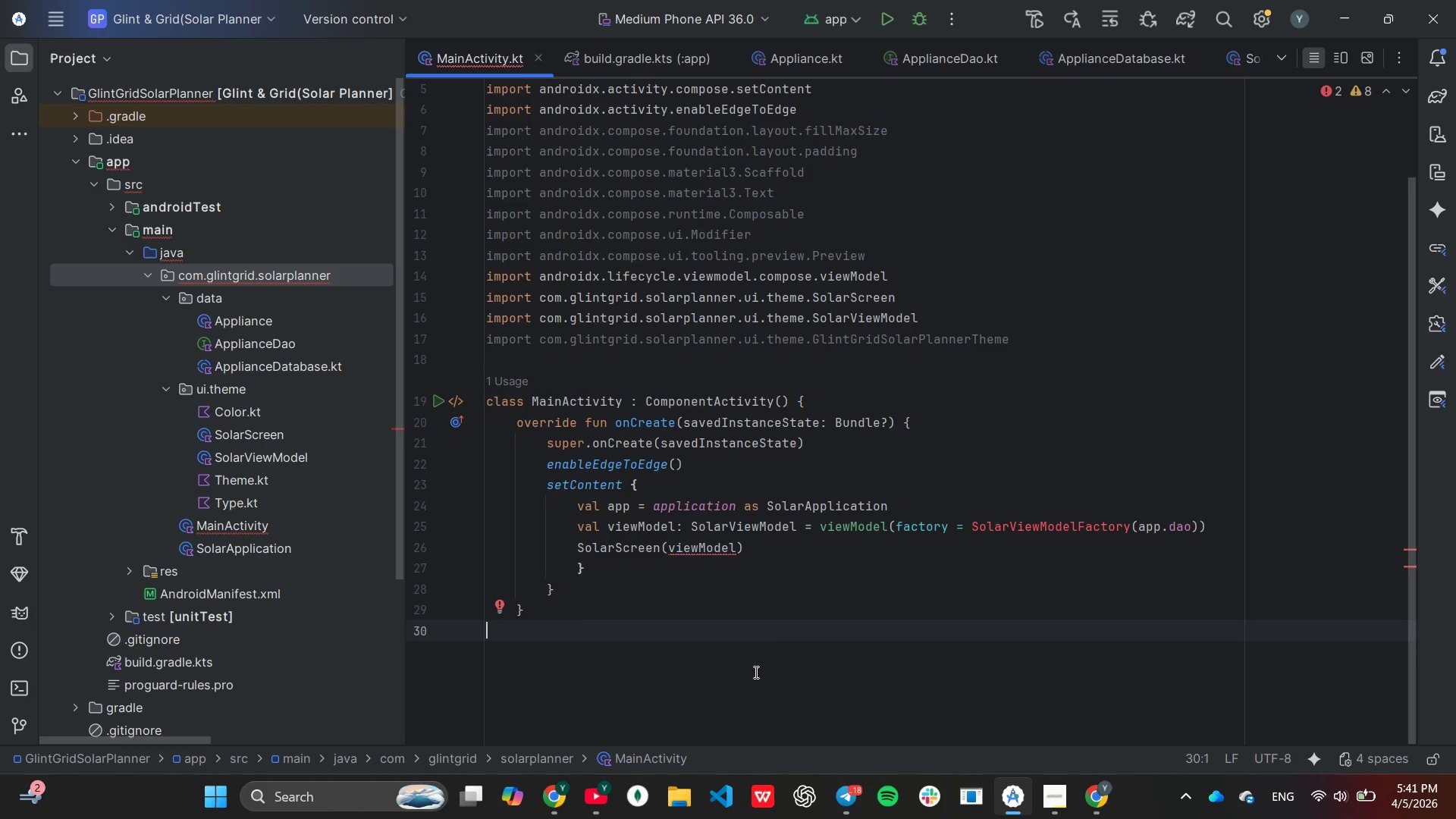 
scroll: coordinate [708, 634], scroll_direction: up, amount: 2.0
 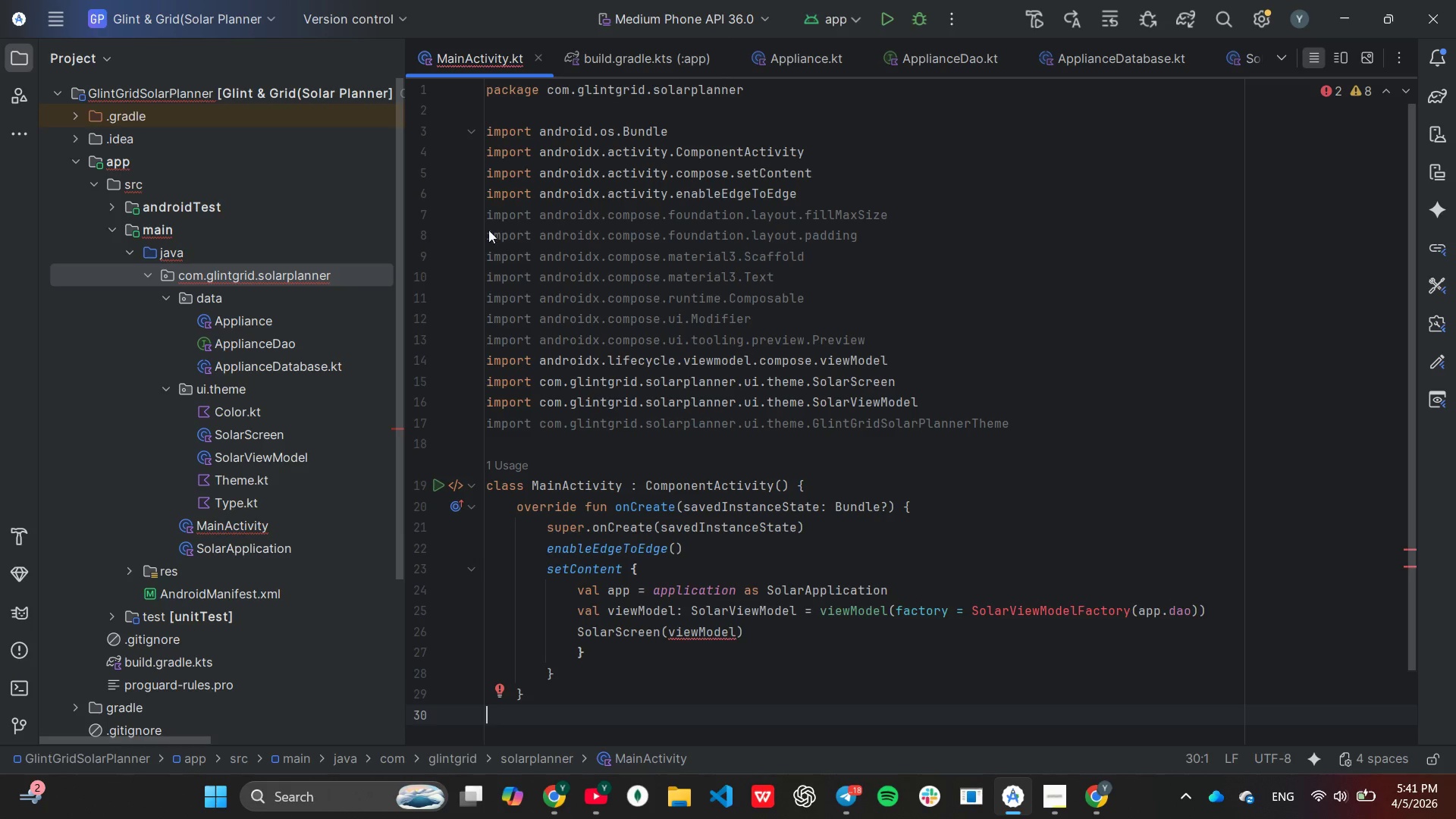 
wait(5.85)
 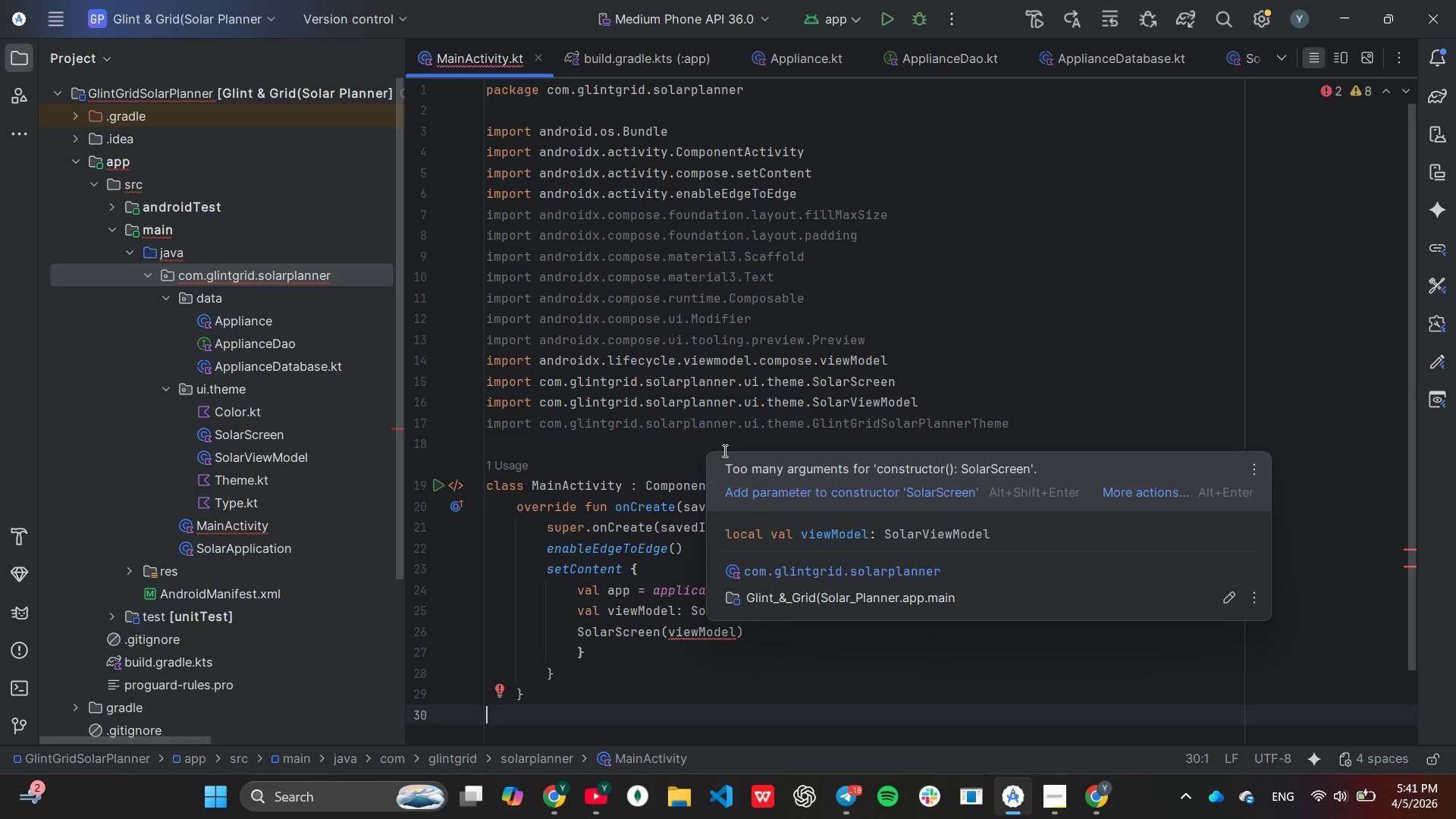 
left_click_drag(start_coordinate=[487, 211], to_coordinate=[876, 340])
 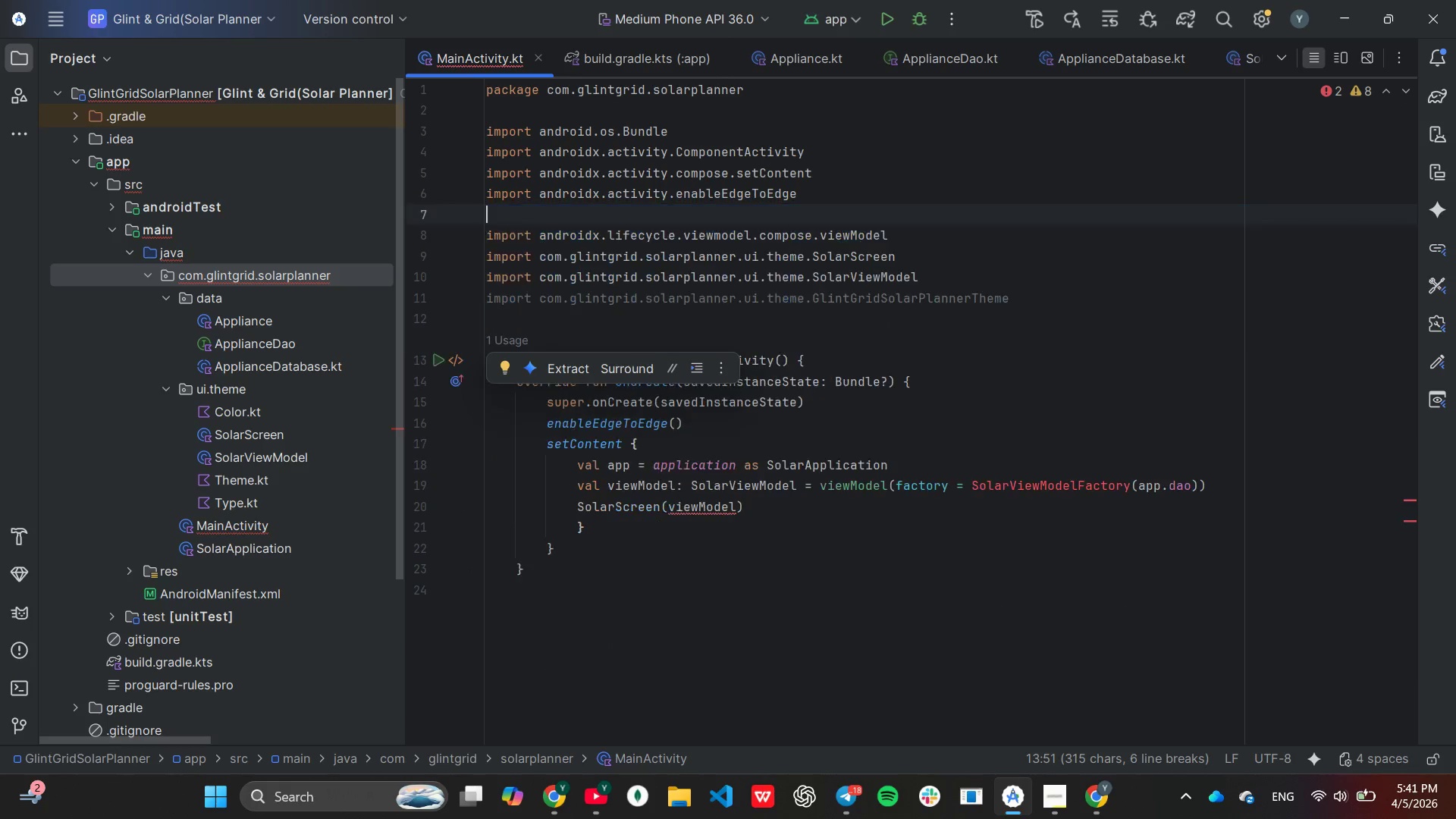 
key(Backspace)
 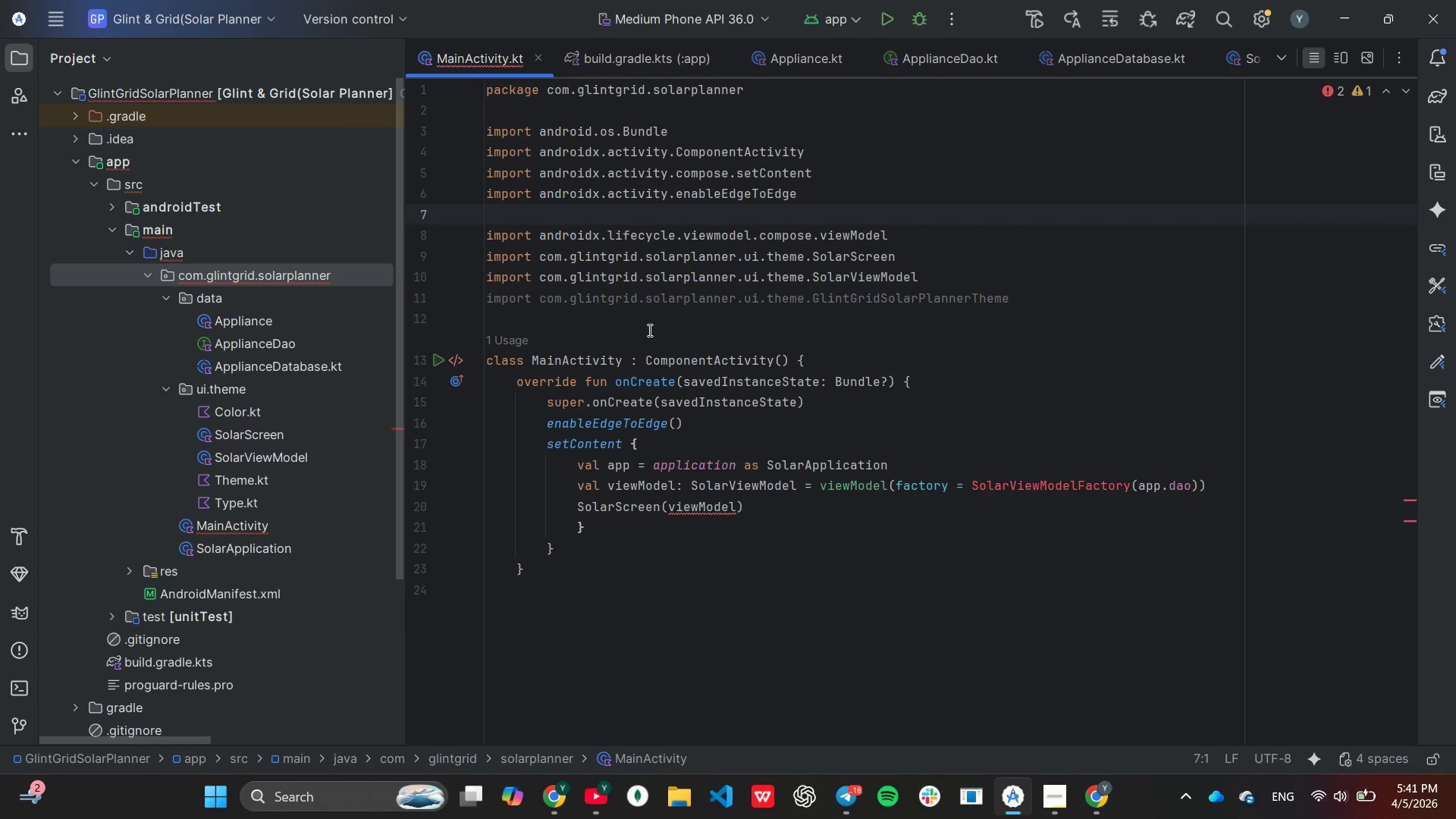 
left_click([711, 599])
 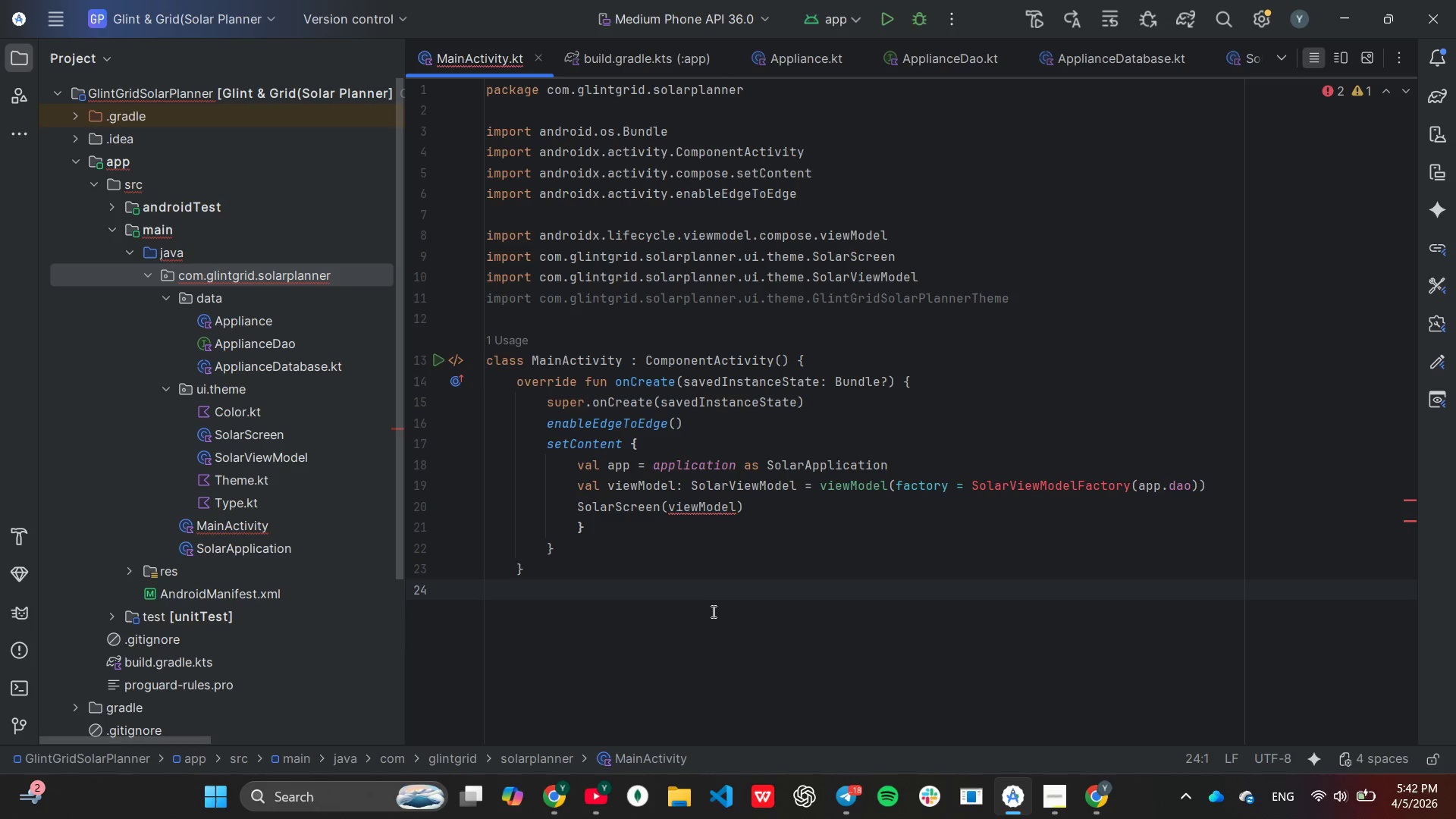 
wait(16.01)
 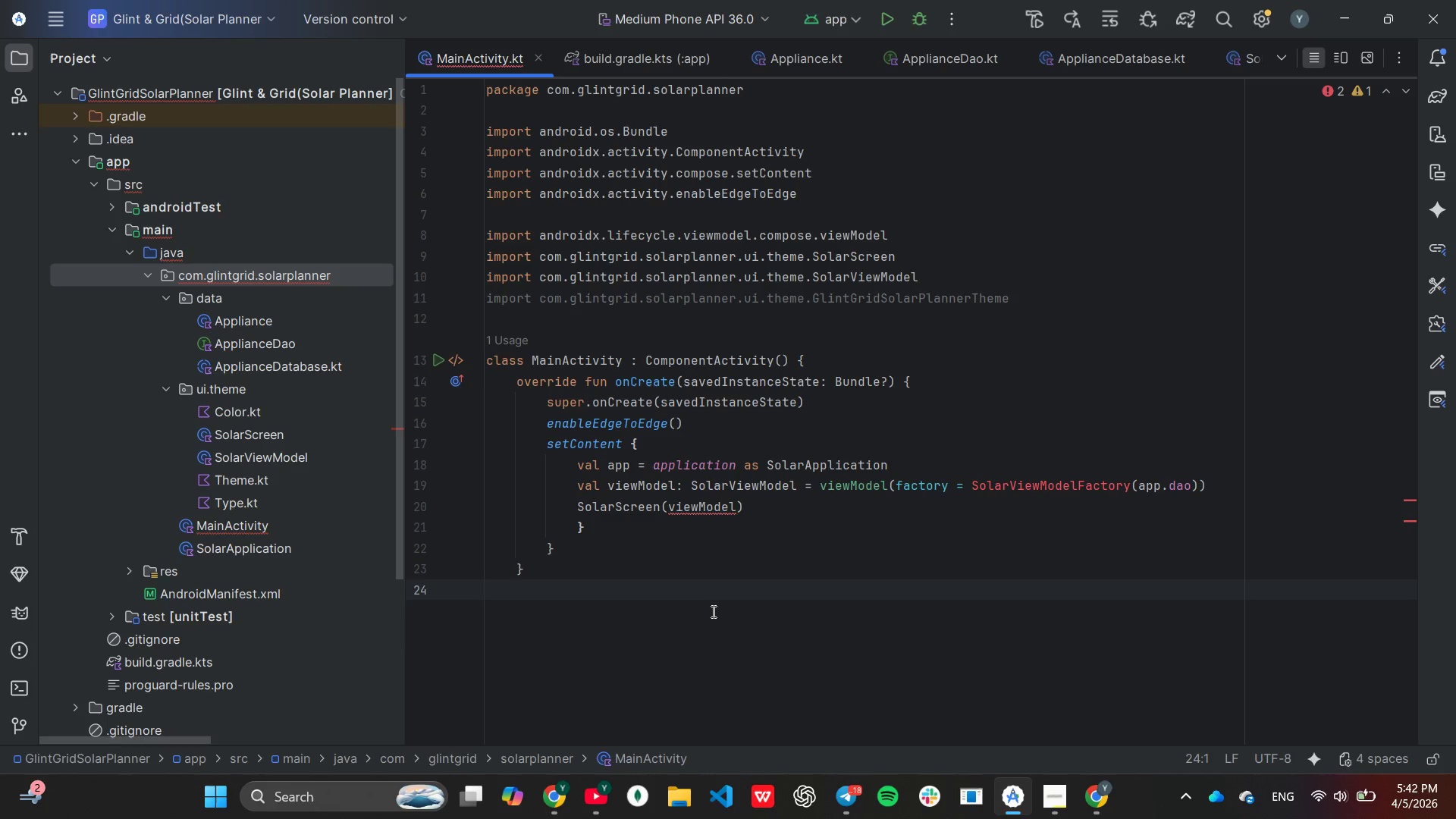 
double_click([714, 421])
 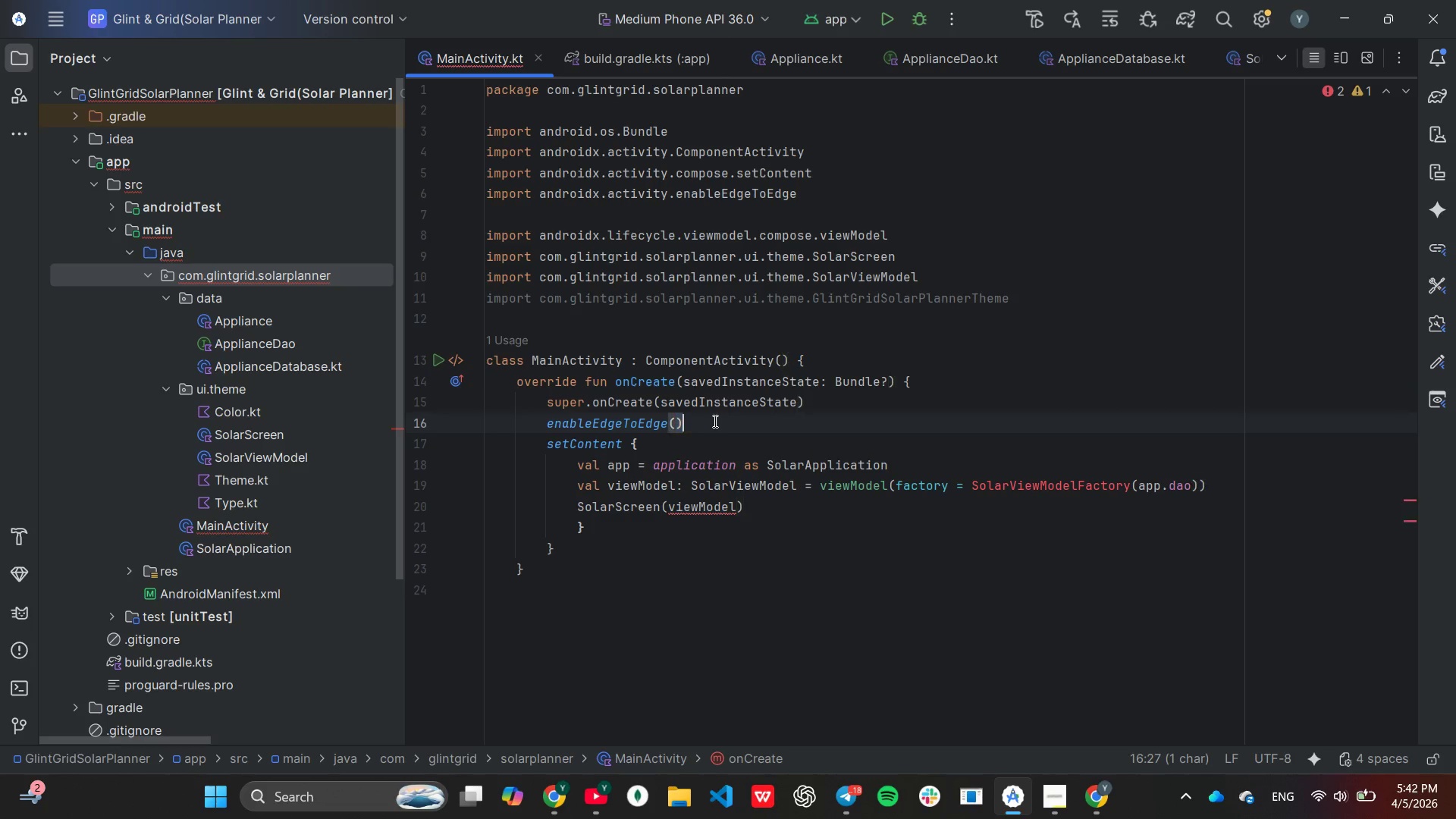 
double_click([714, 421])
 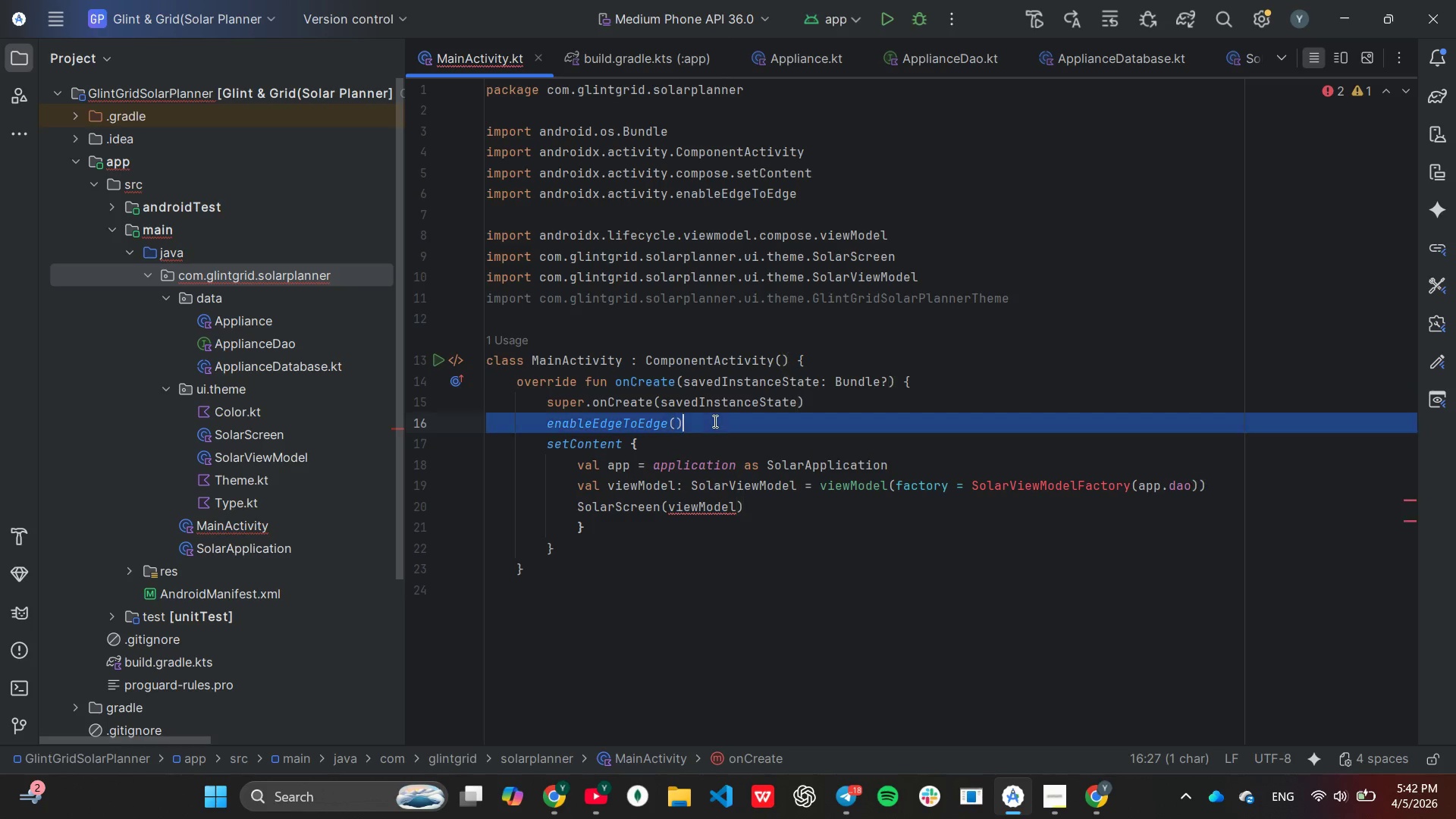 
triple_click([714, 421])
 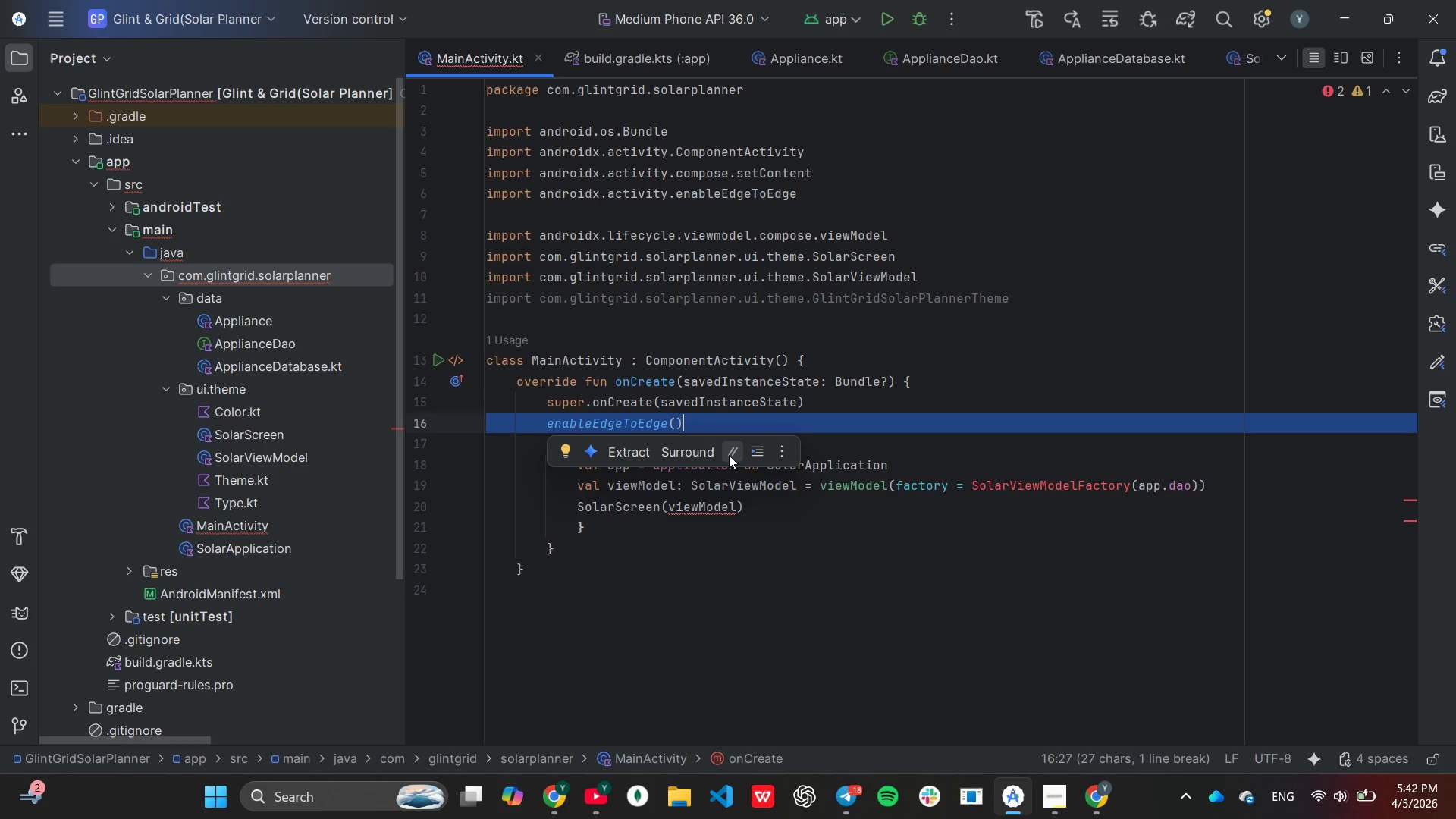 
key(Backspace)
 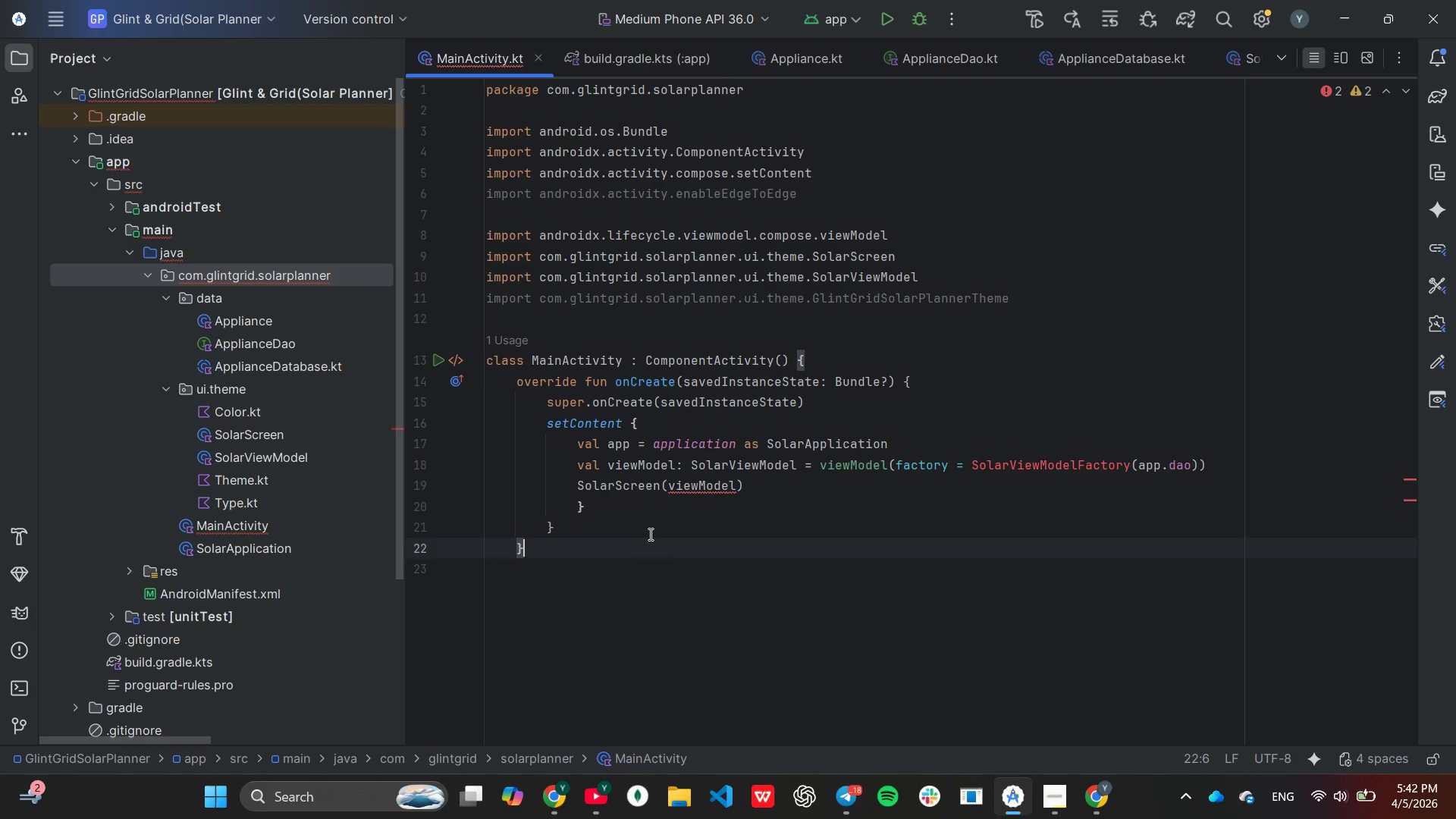 
wait(20.73)
 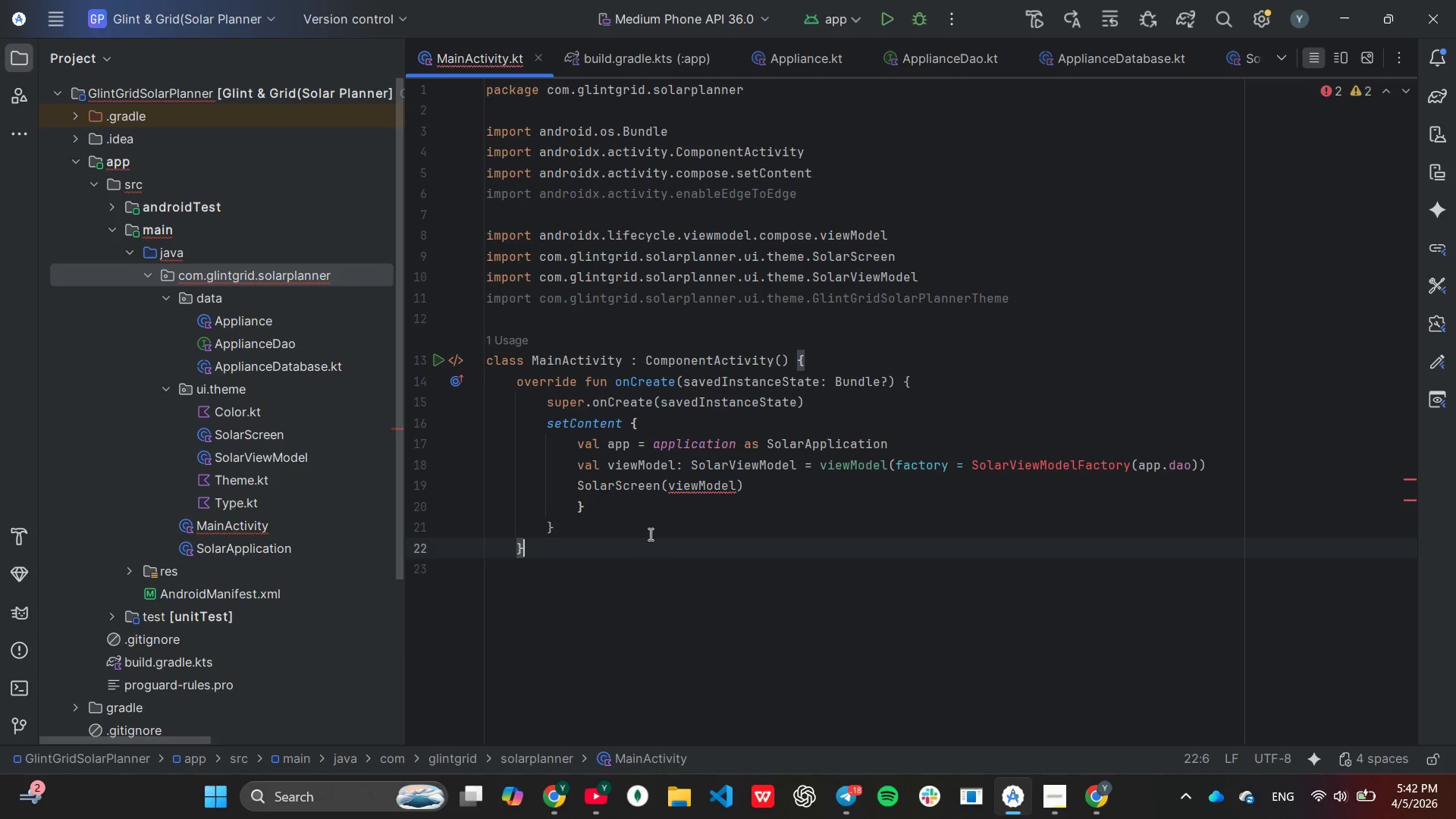 
scroll: coordinate [650, 510], scroll_direction: none, amount: 0.0
 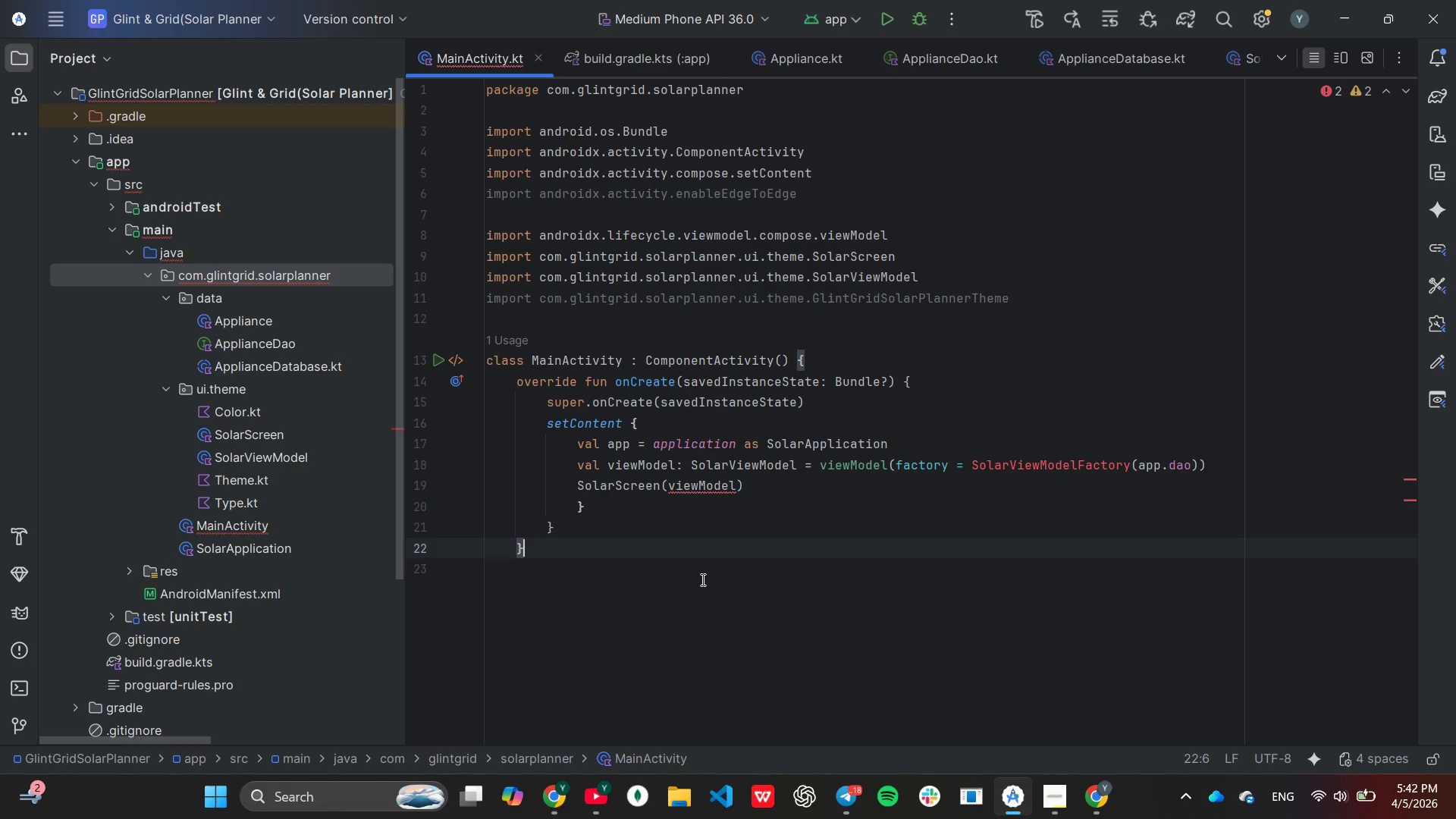 
wait(6.35)
 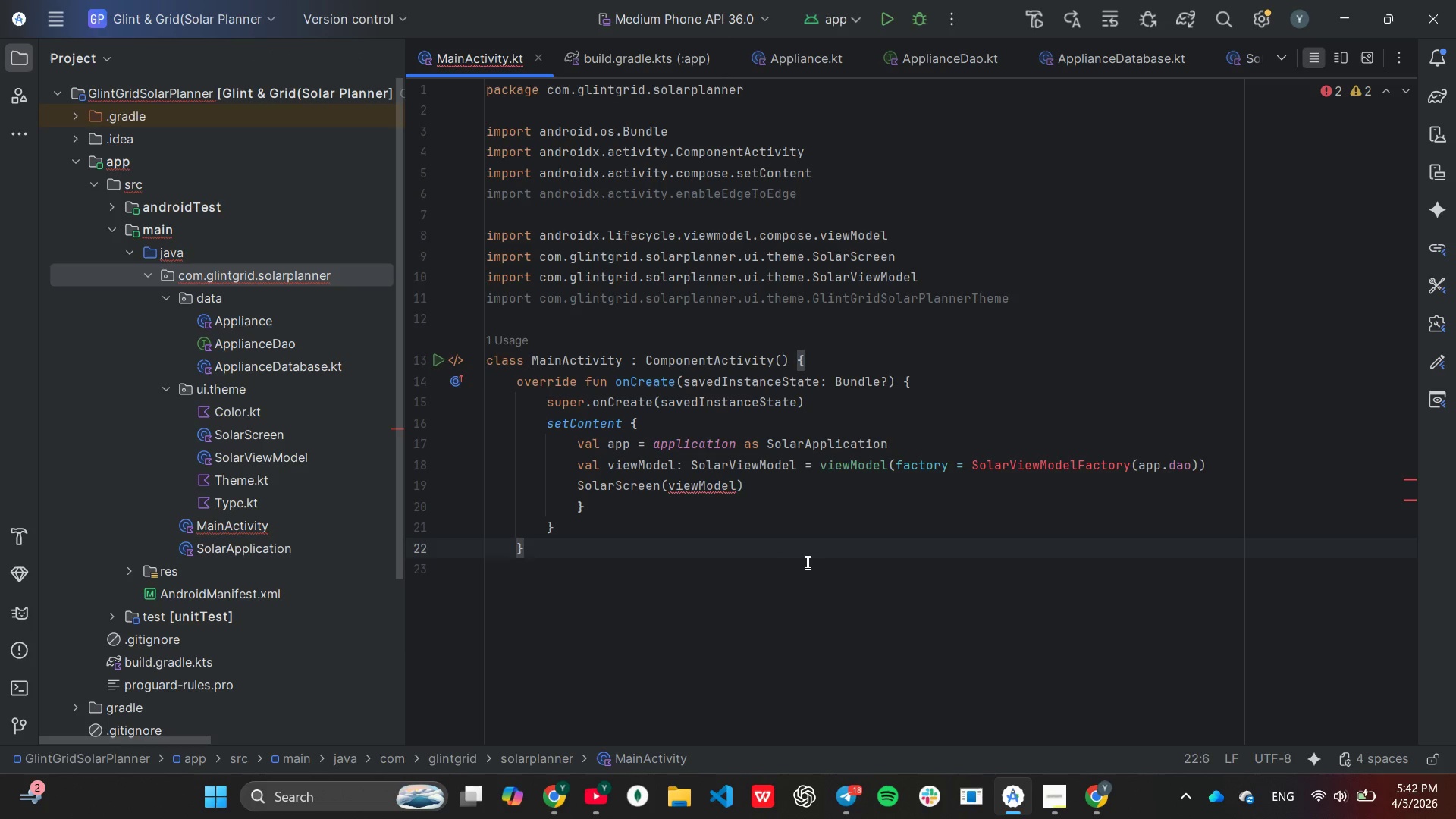 
left_click([229, 591])
 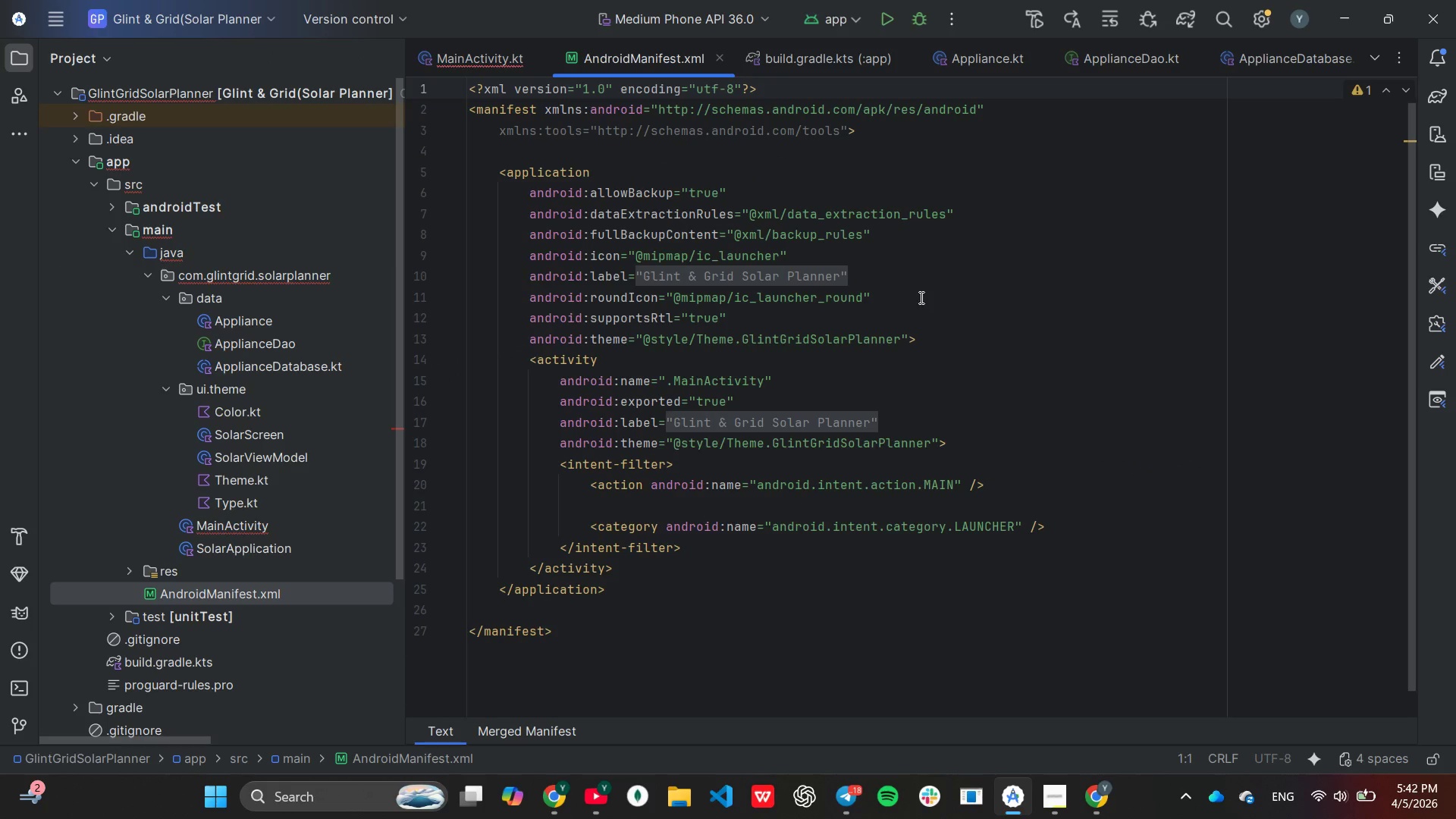 
wait(8.69)
 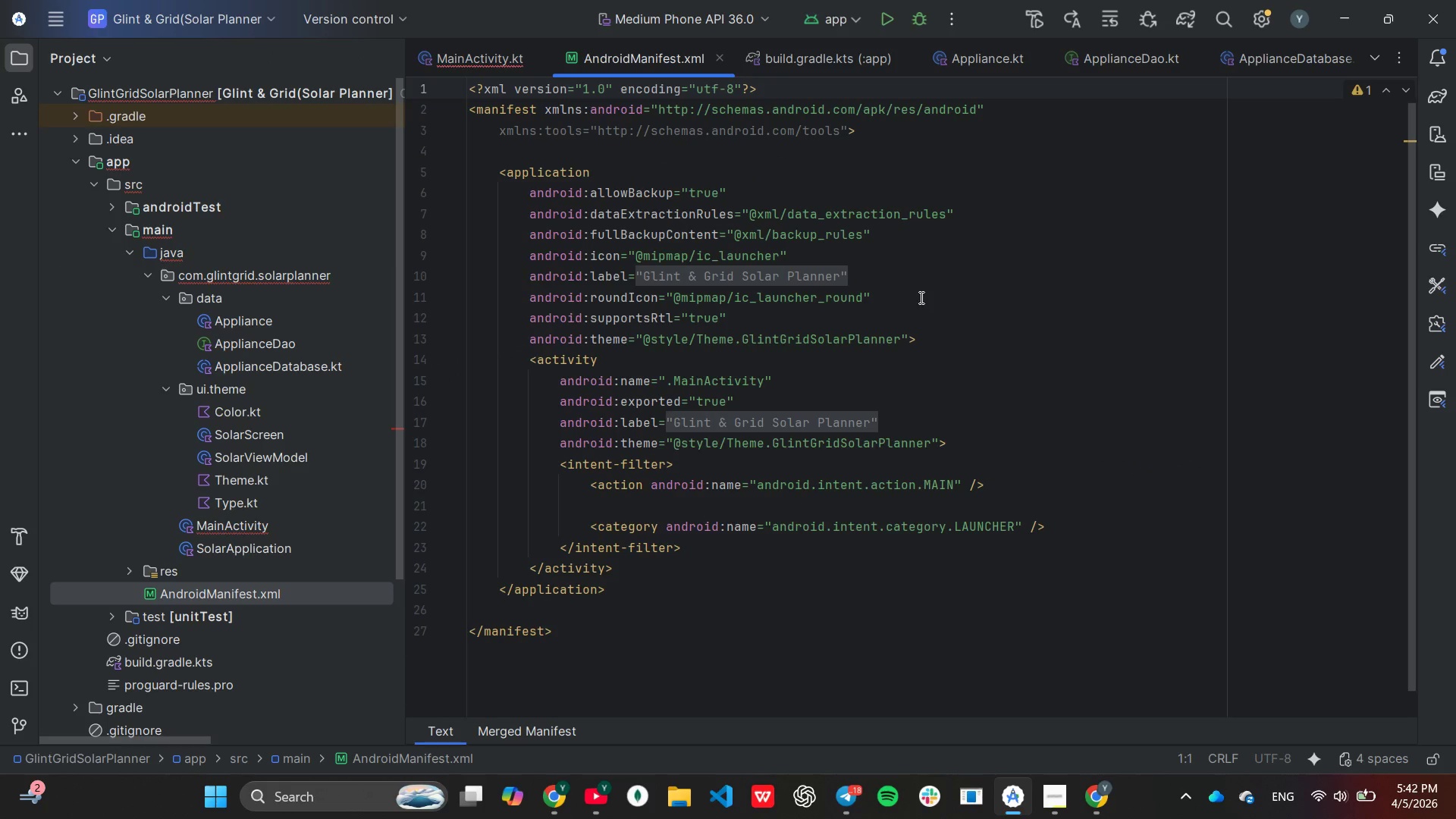 
scroll: coordinate [955, 210], scroll_direction: up, amount: 1.0
 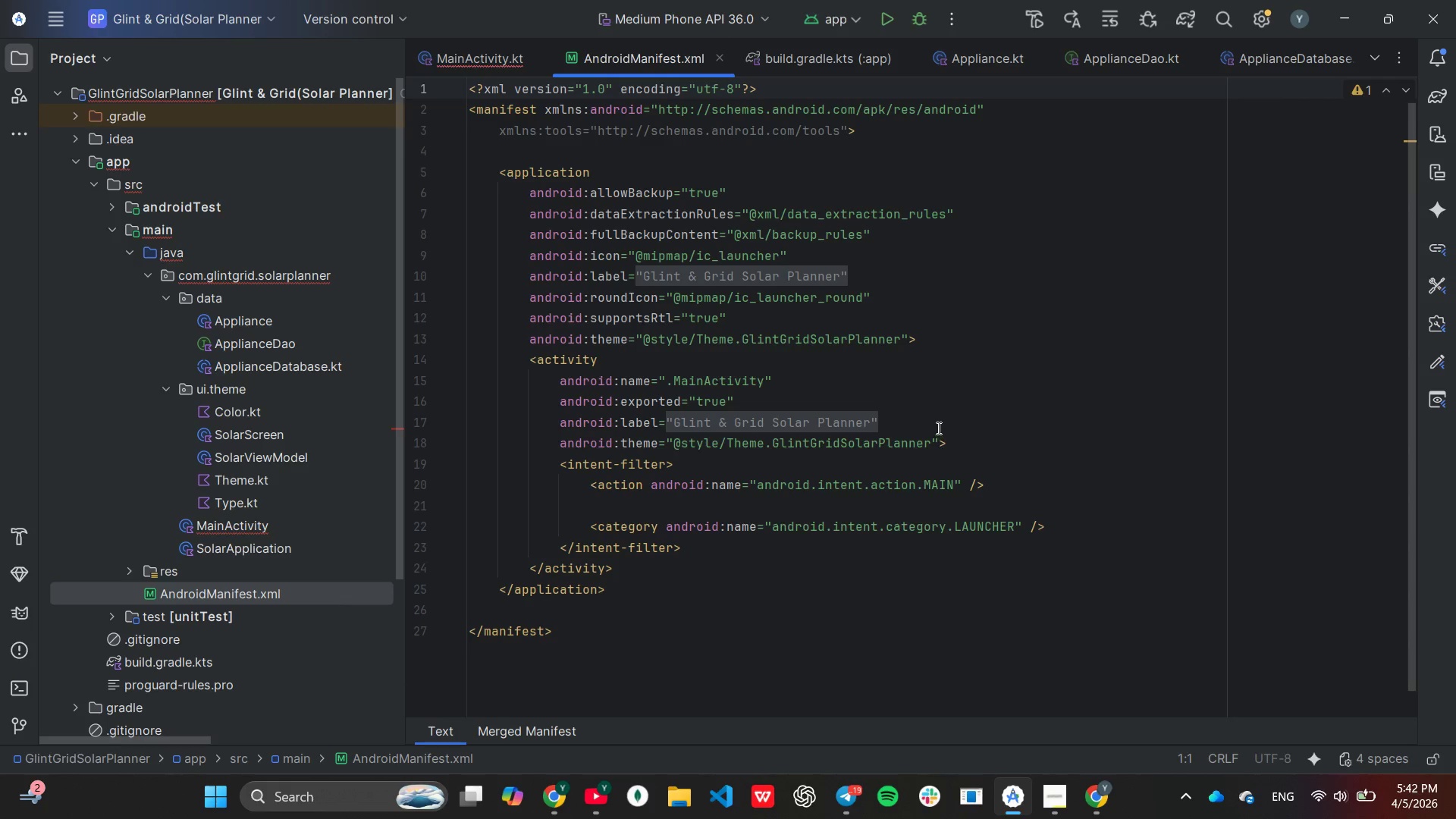 
wait(8.71)
 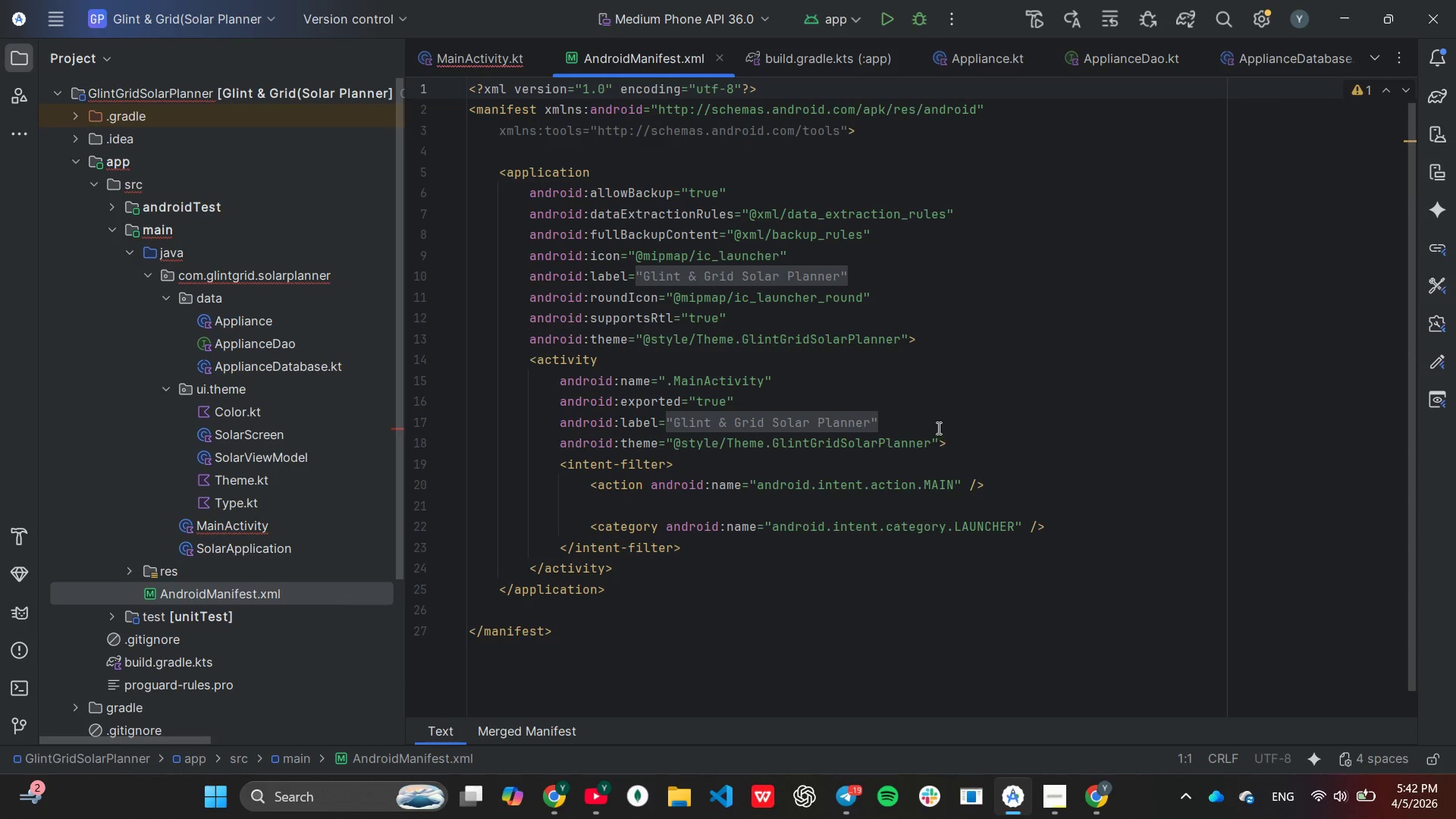 
mouse_move([667, 441])
 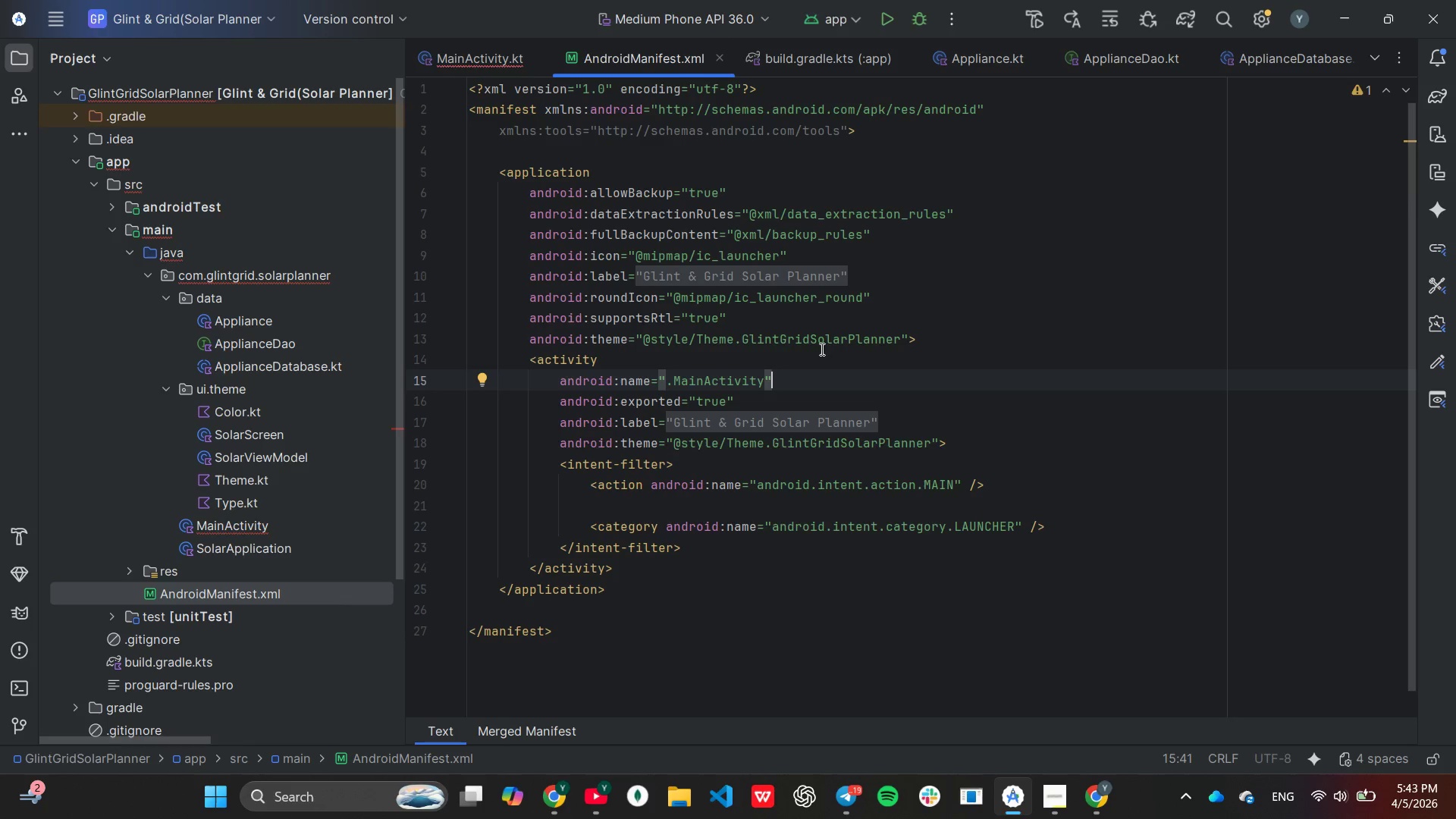 
mouse_move([880, 328])